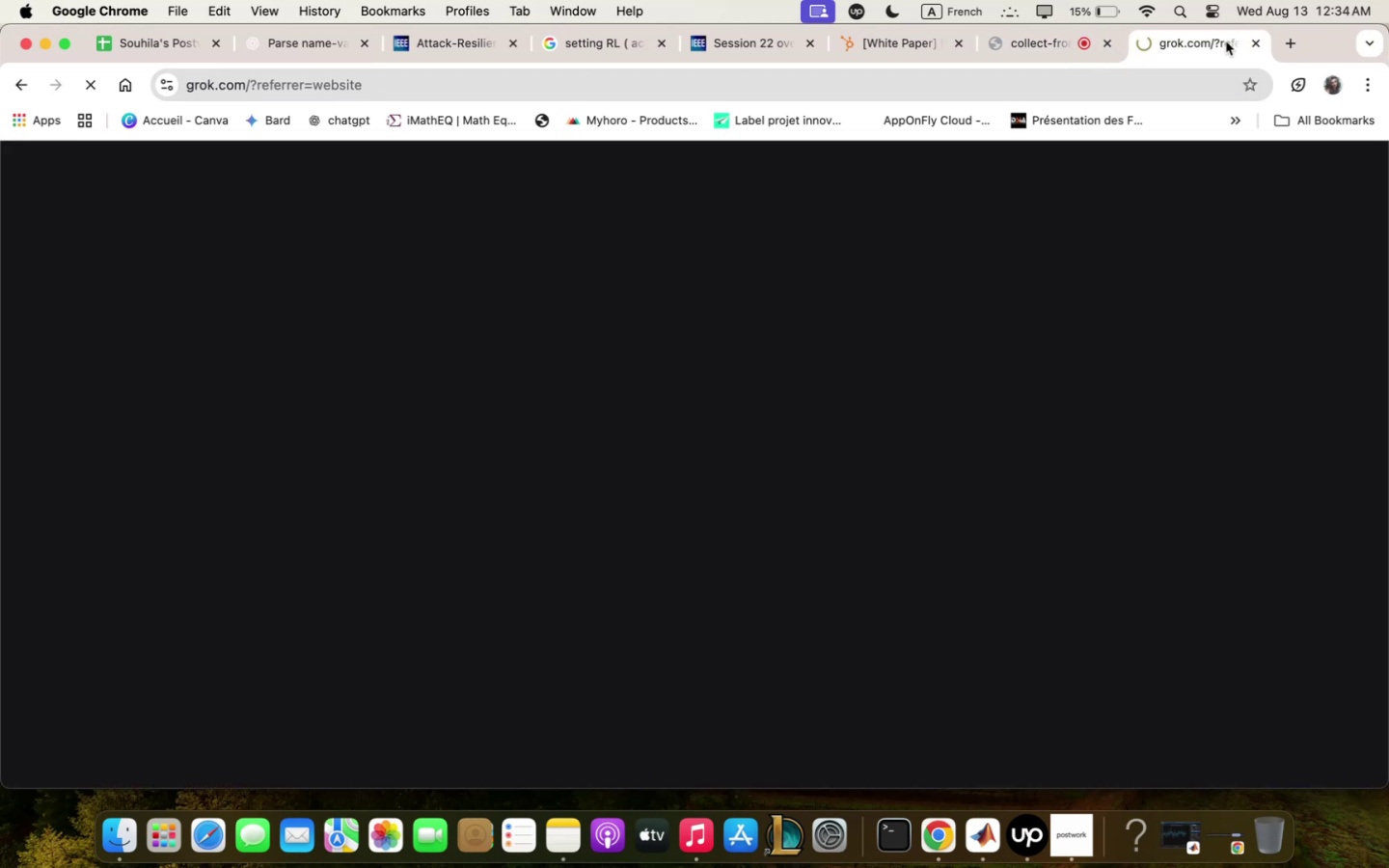 
wait(11.44)
 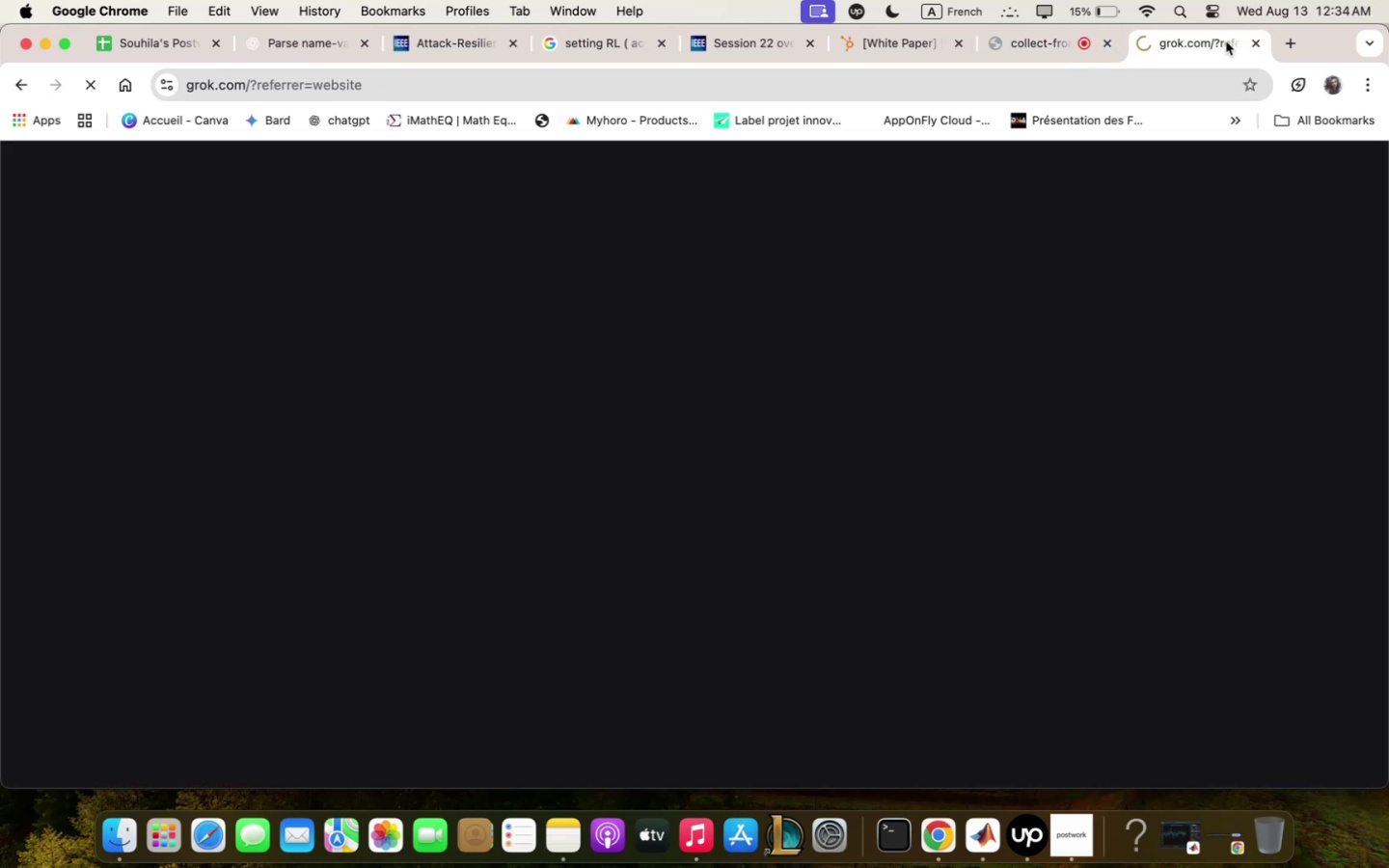 
key(Meta+V)
 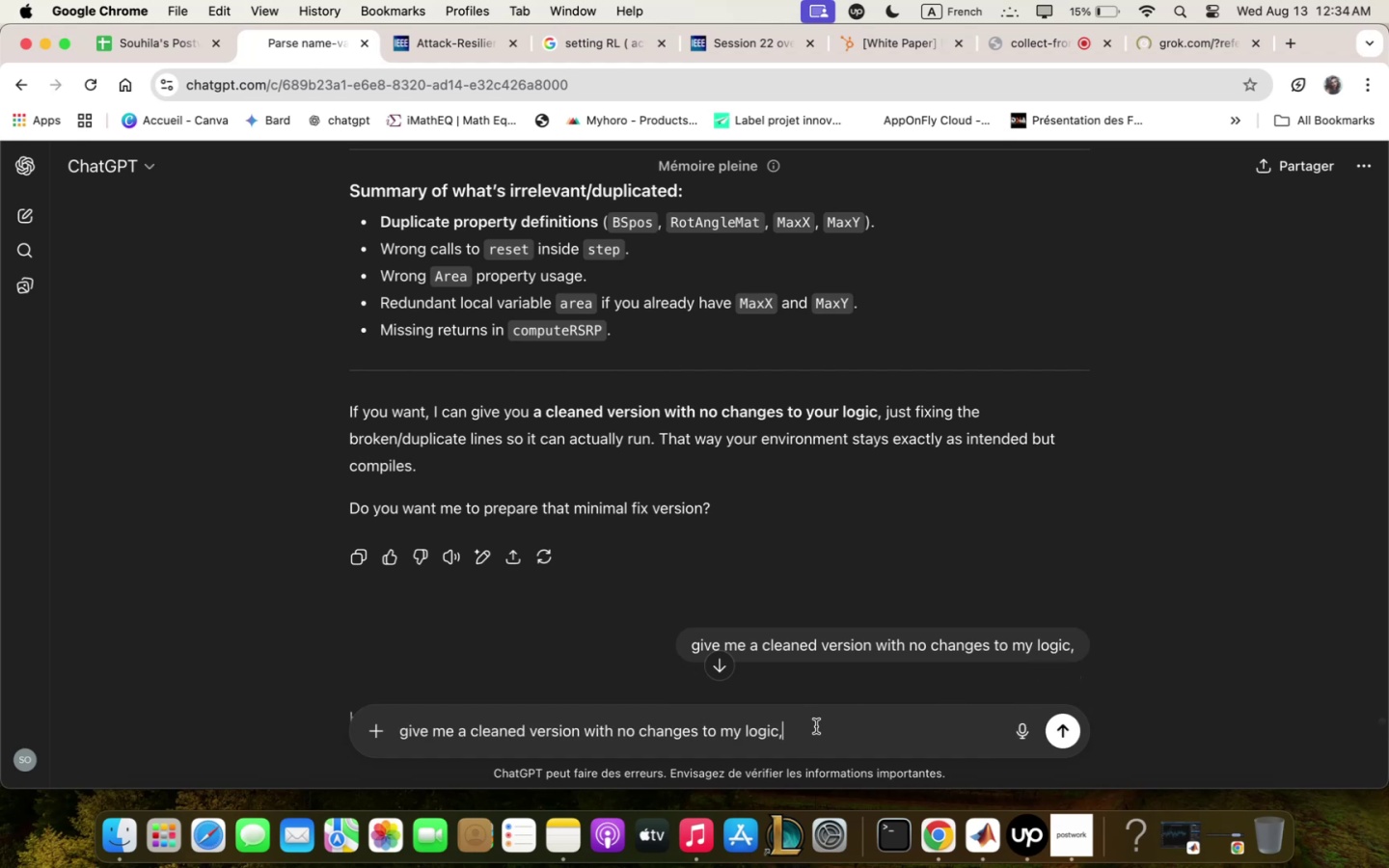 
key(Space)
 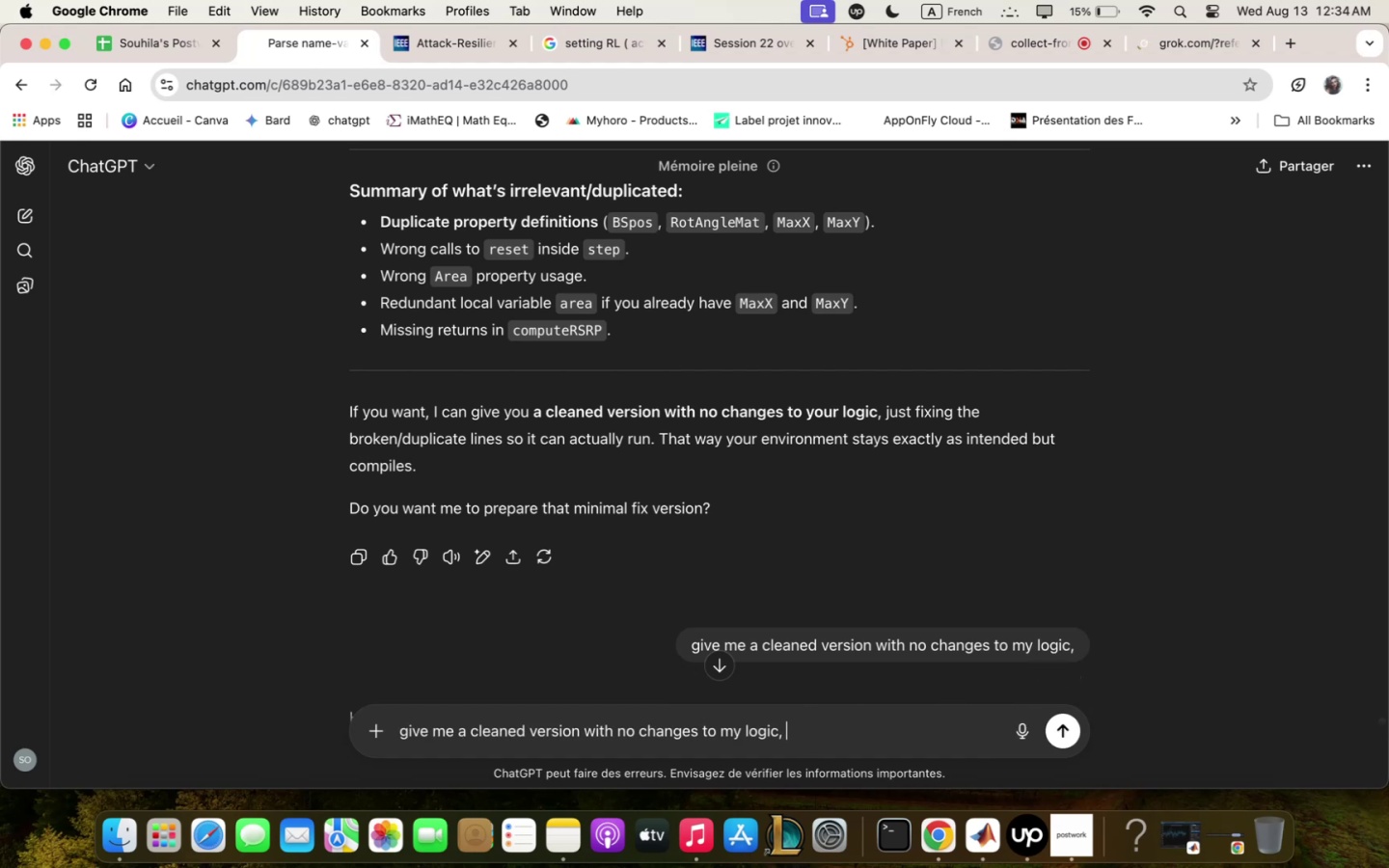 
key(Period)
 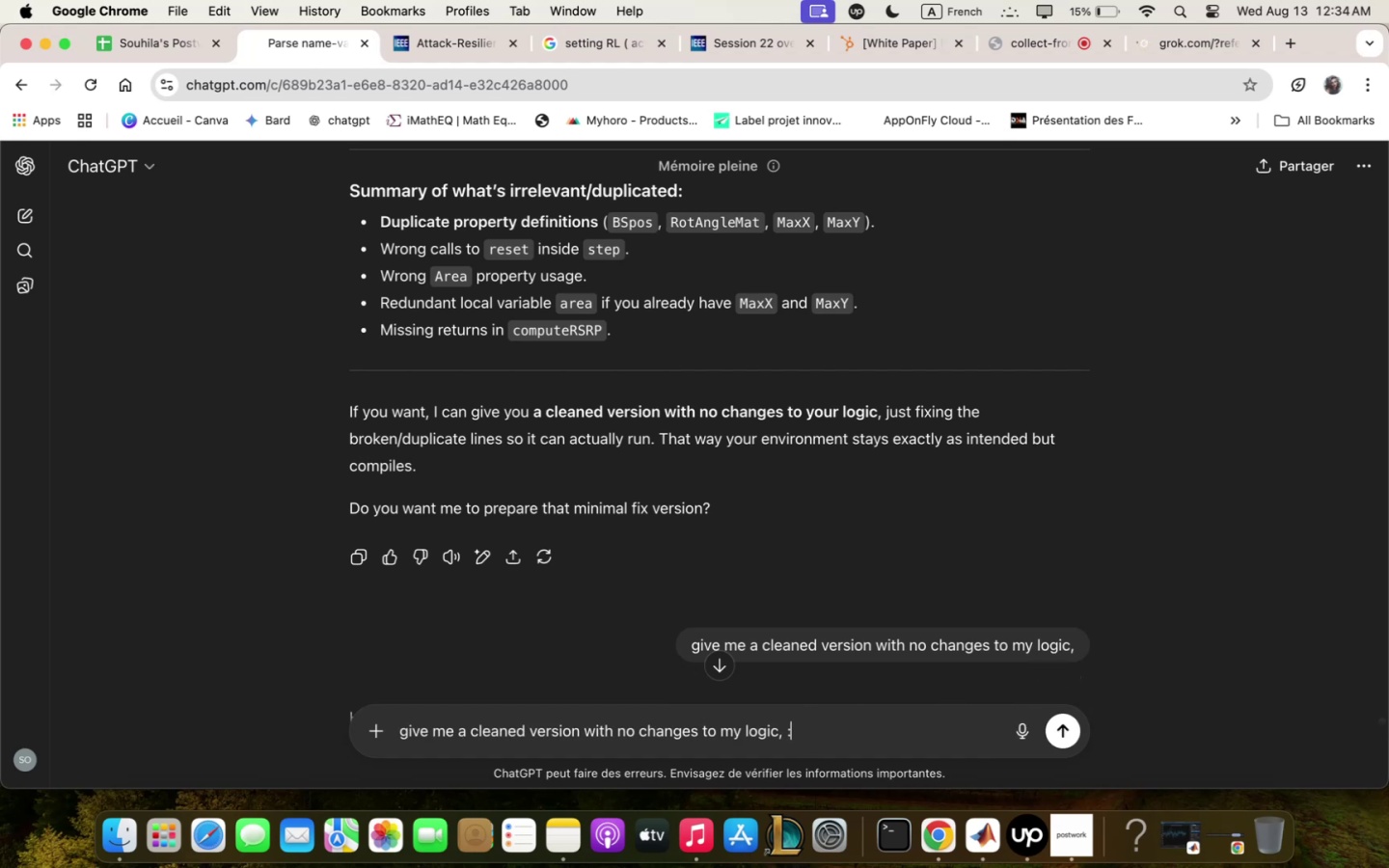 
key(Space)
 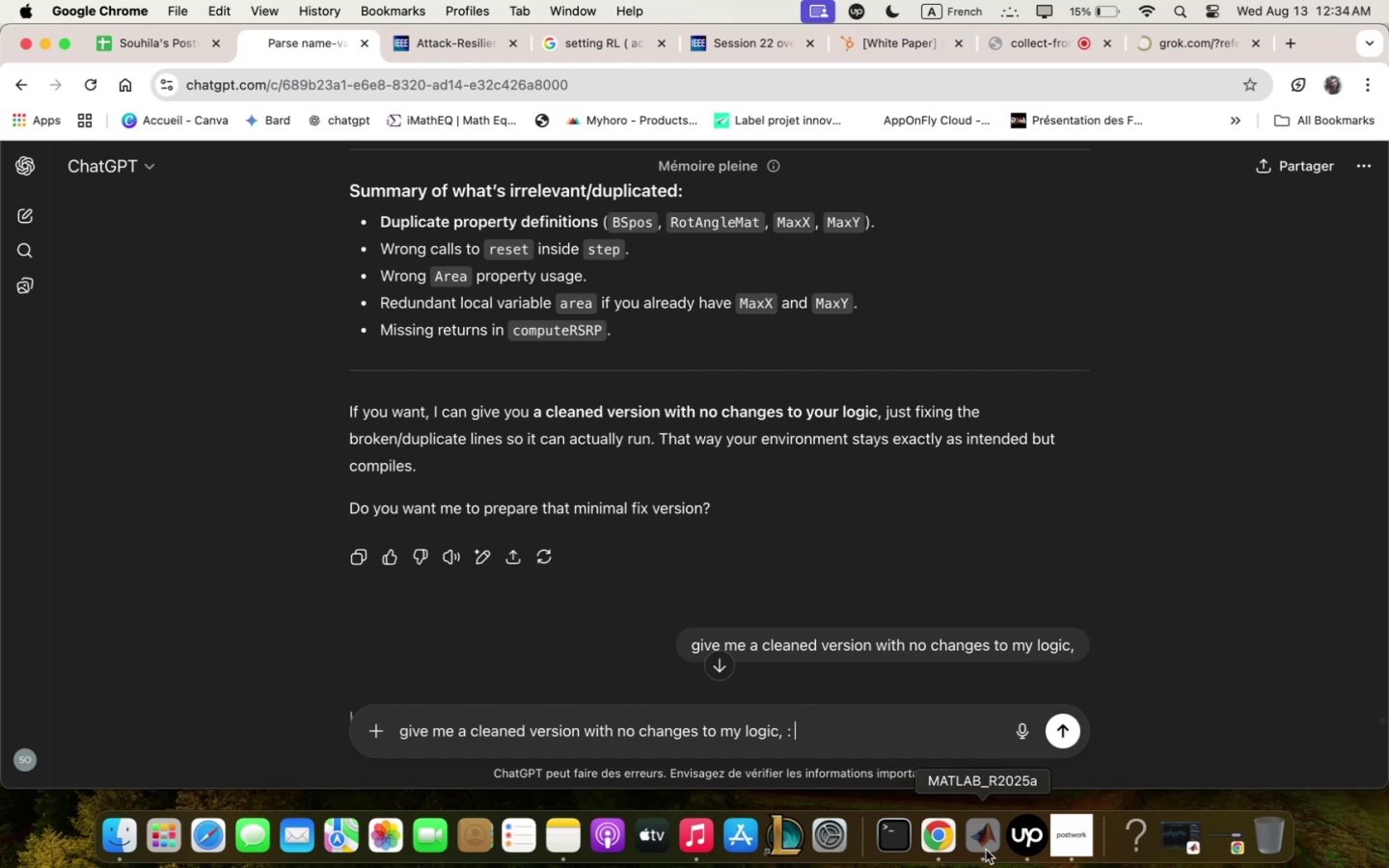 
left_click([614, 396])
 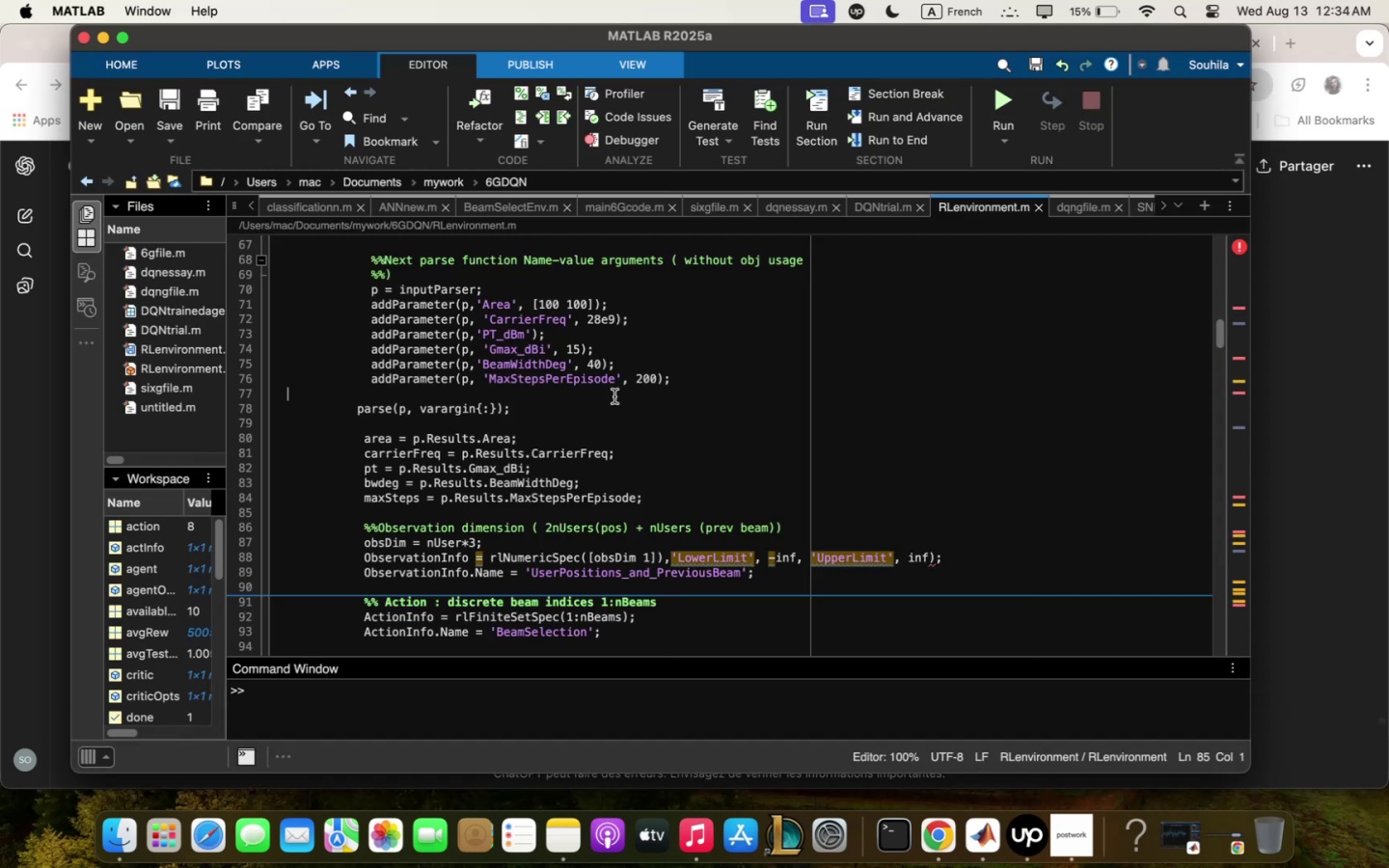 
key(Meta+Q)
 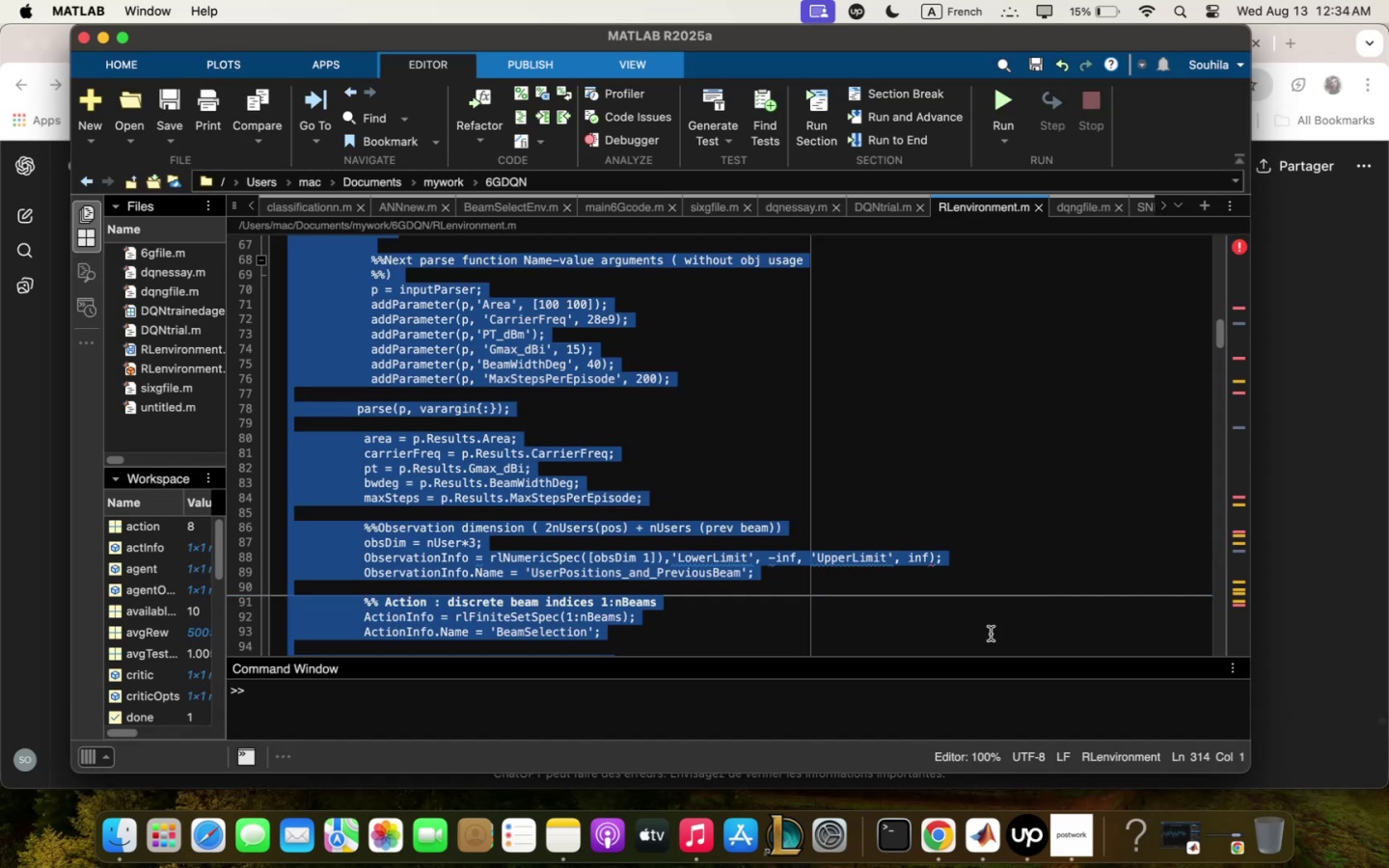 
key(Meta+C)
 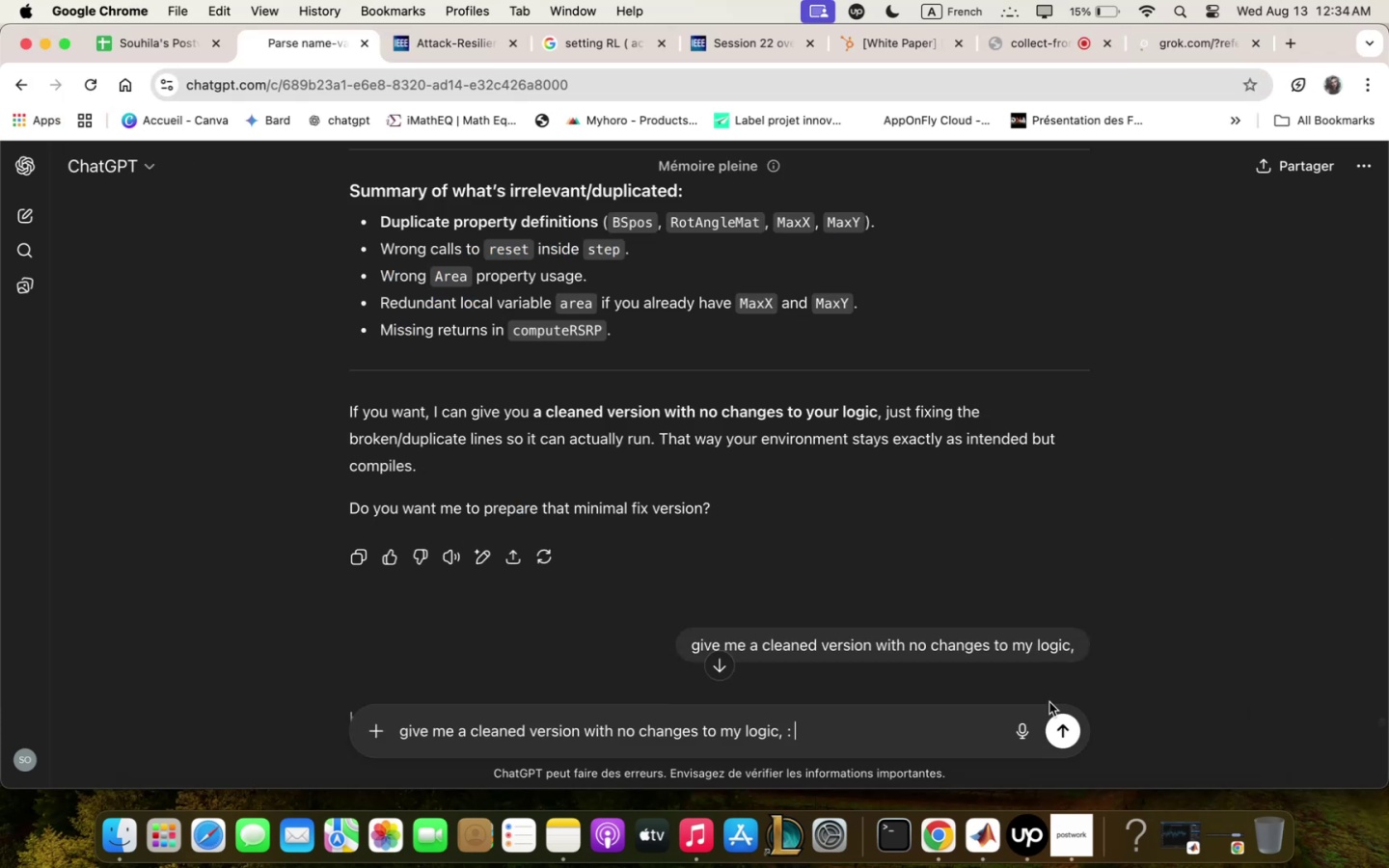 
key(Meta+CommandLeft)
 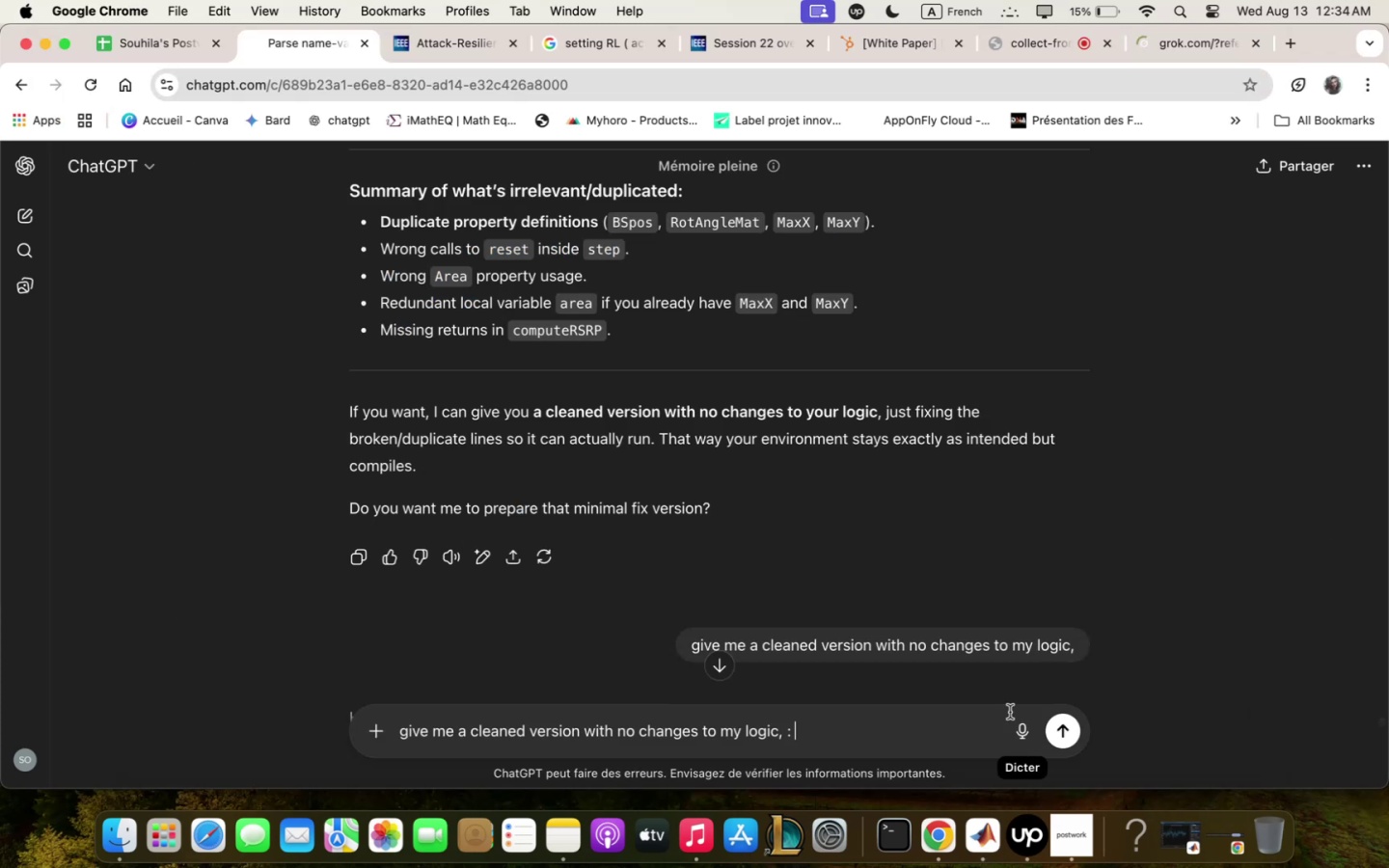 
key(Meta+V)
 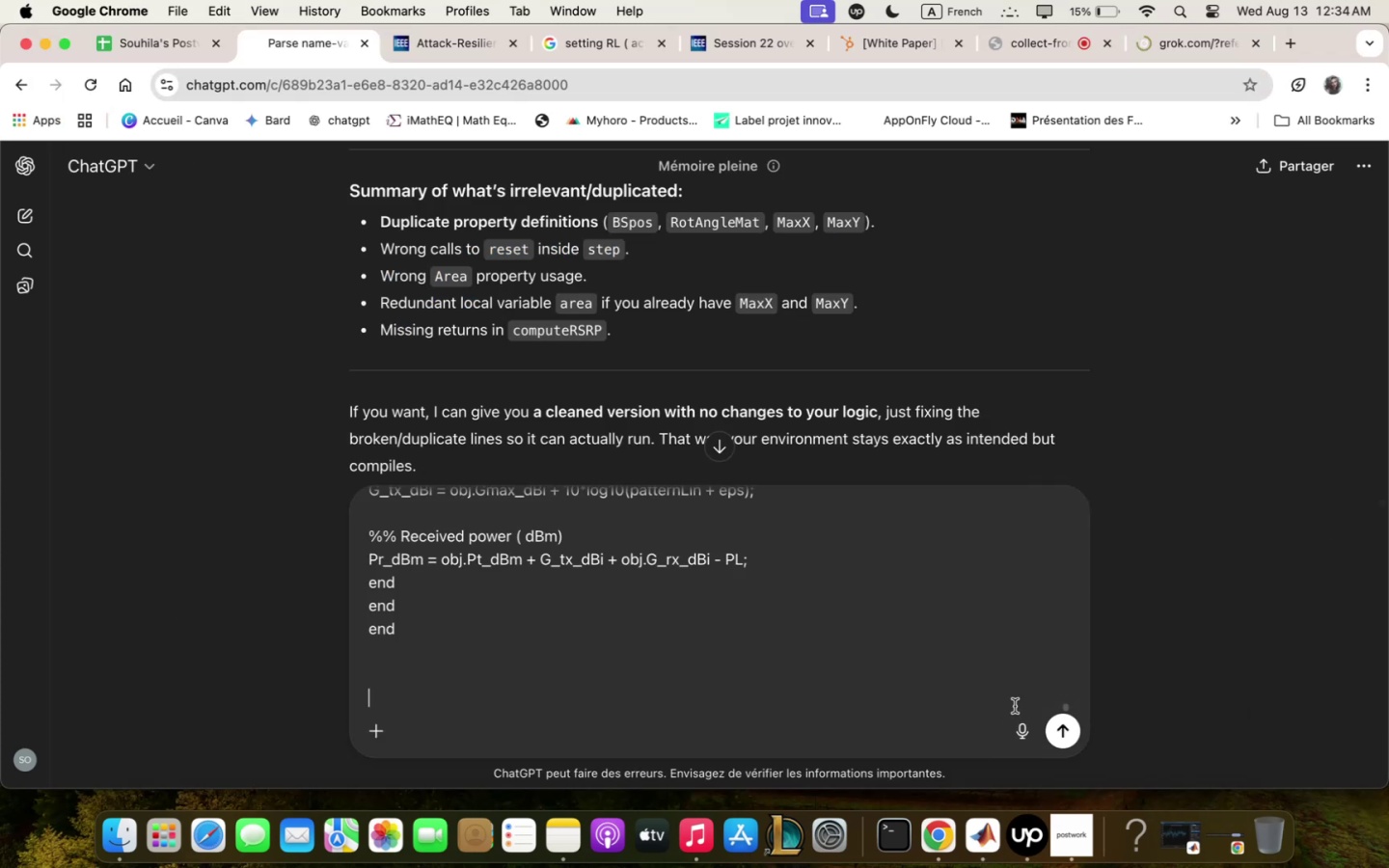 
key(Enter)
 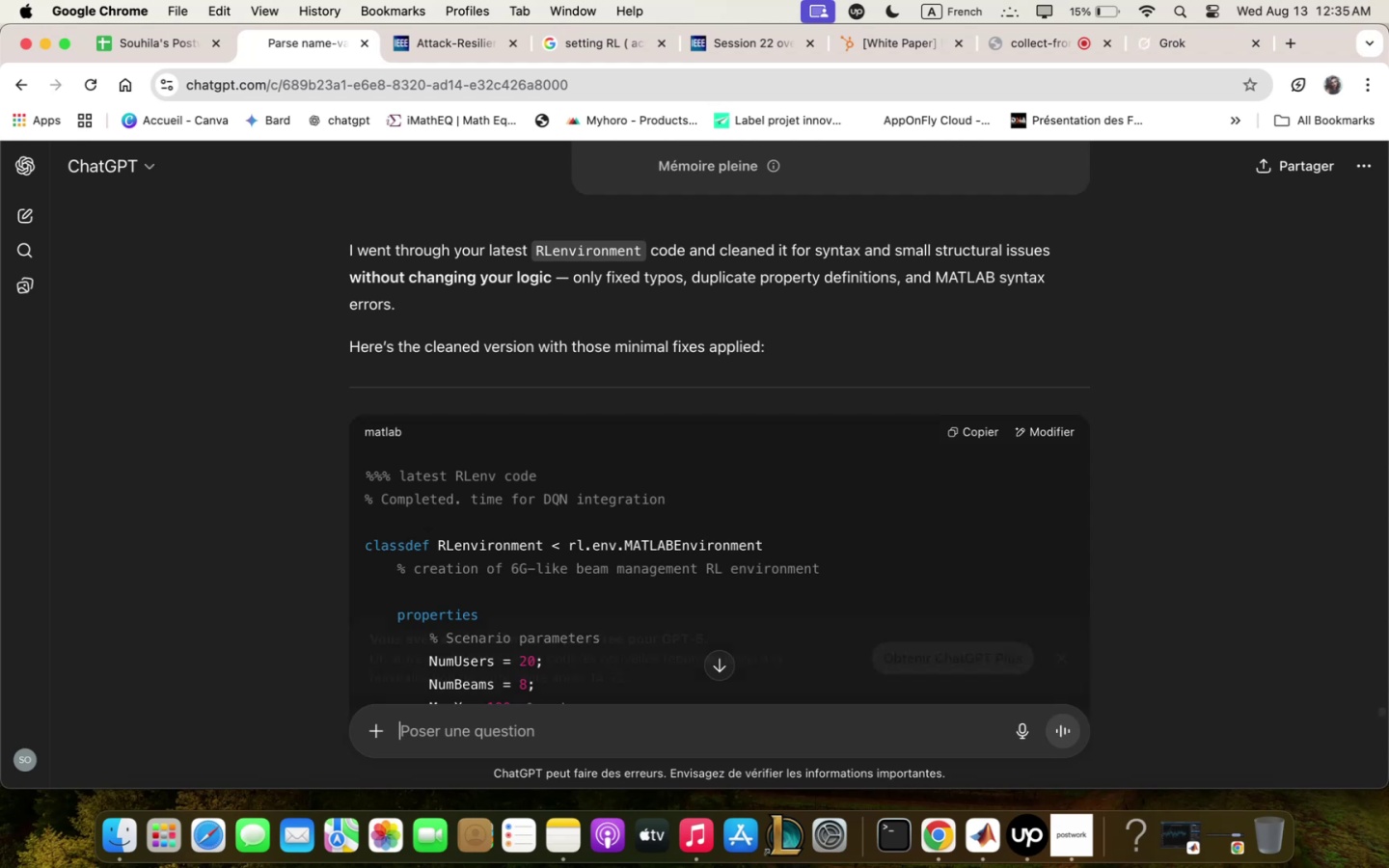 
wait(31.43)
 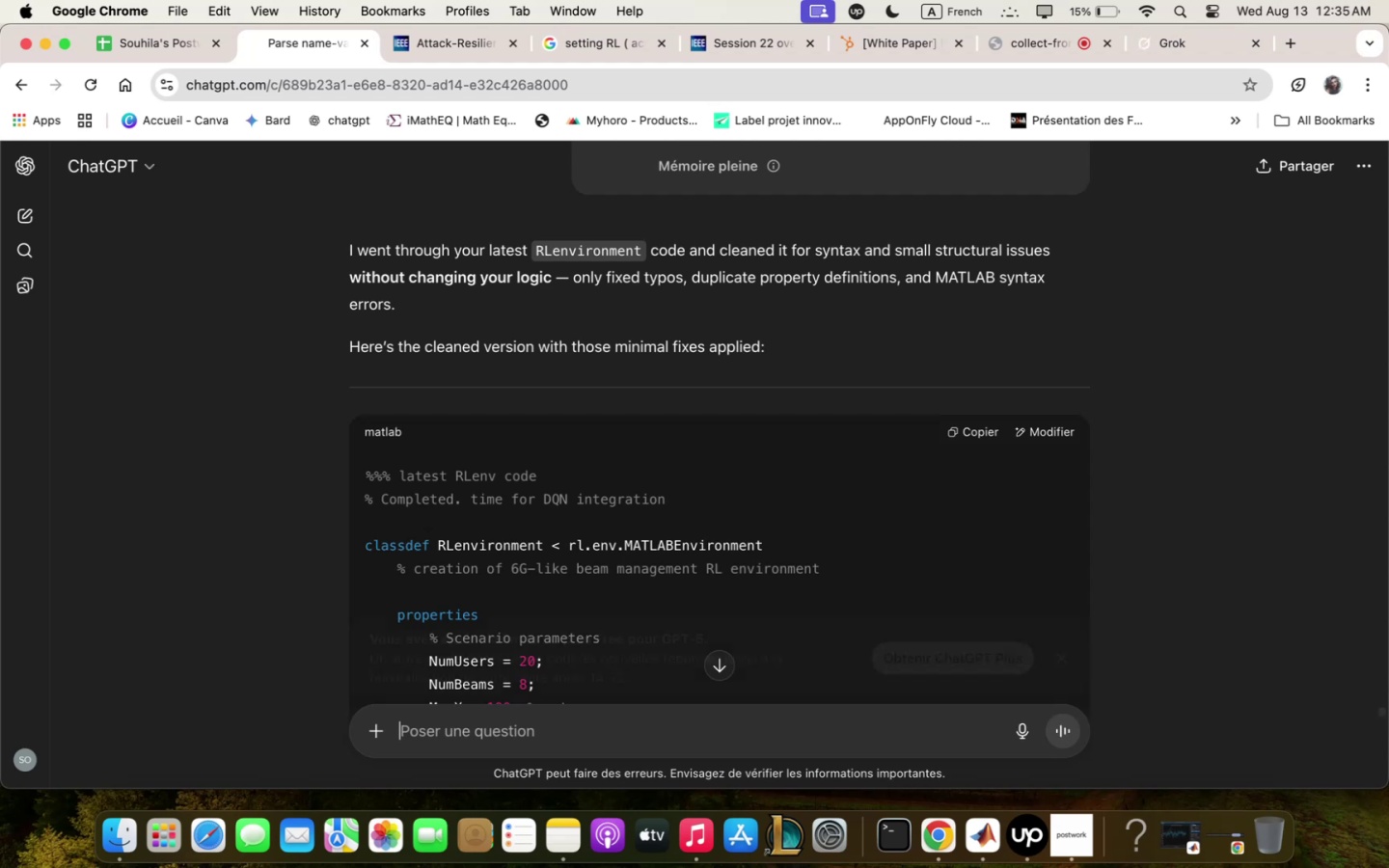 
scroll: coordinate [1181, 465], scroll_direction: down, amount: 2.0
 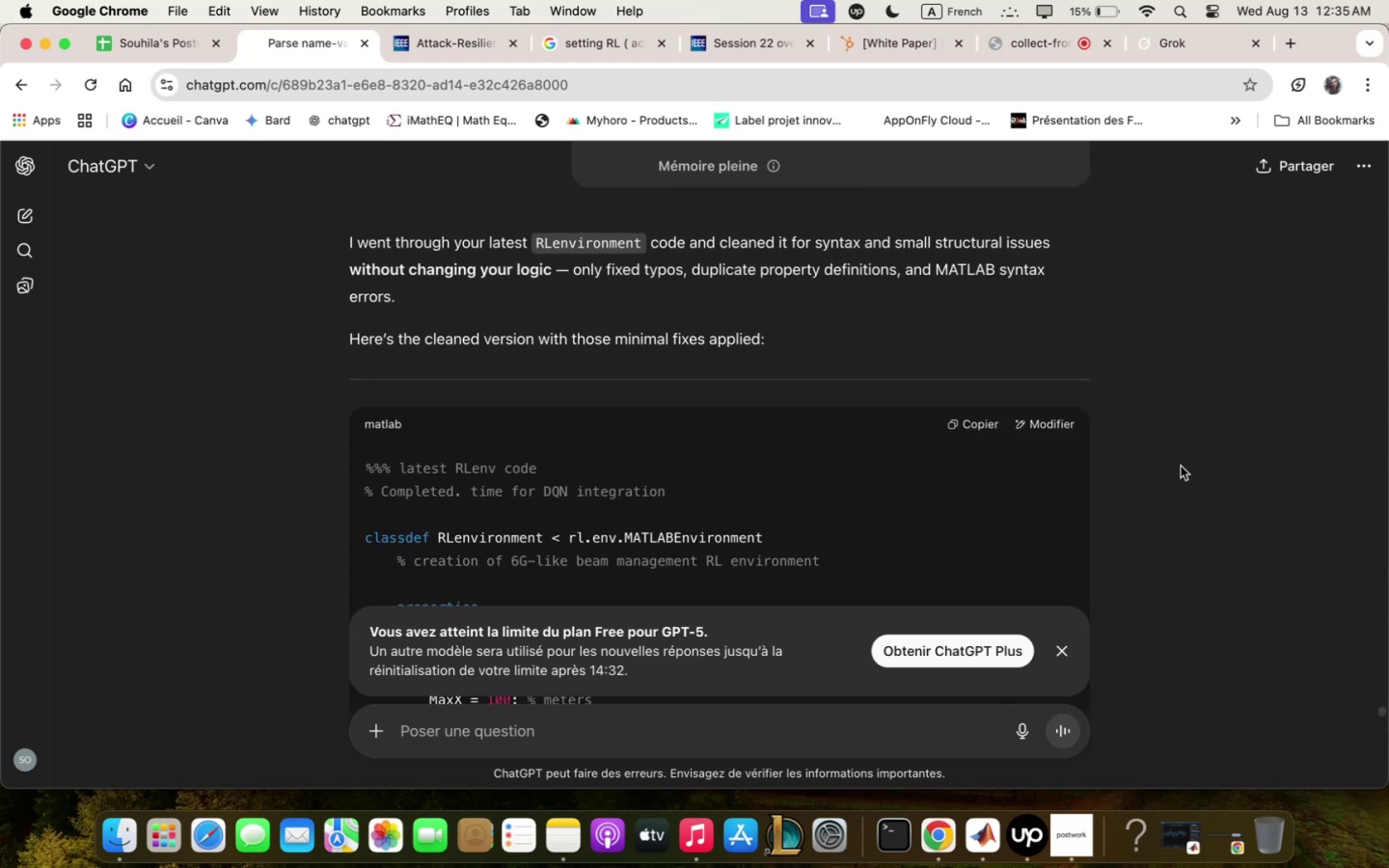 
wait(8.42)
 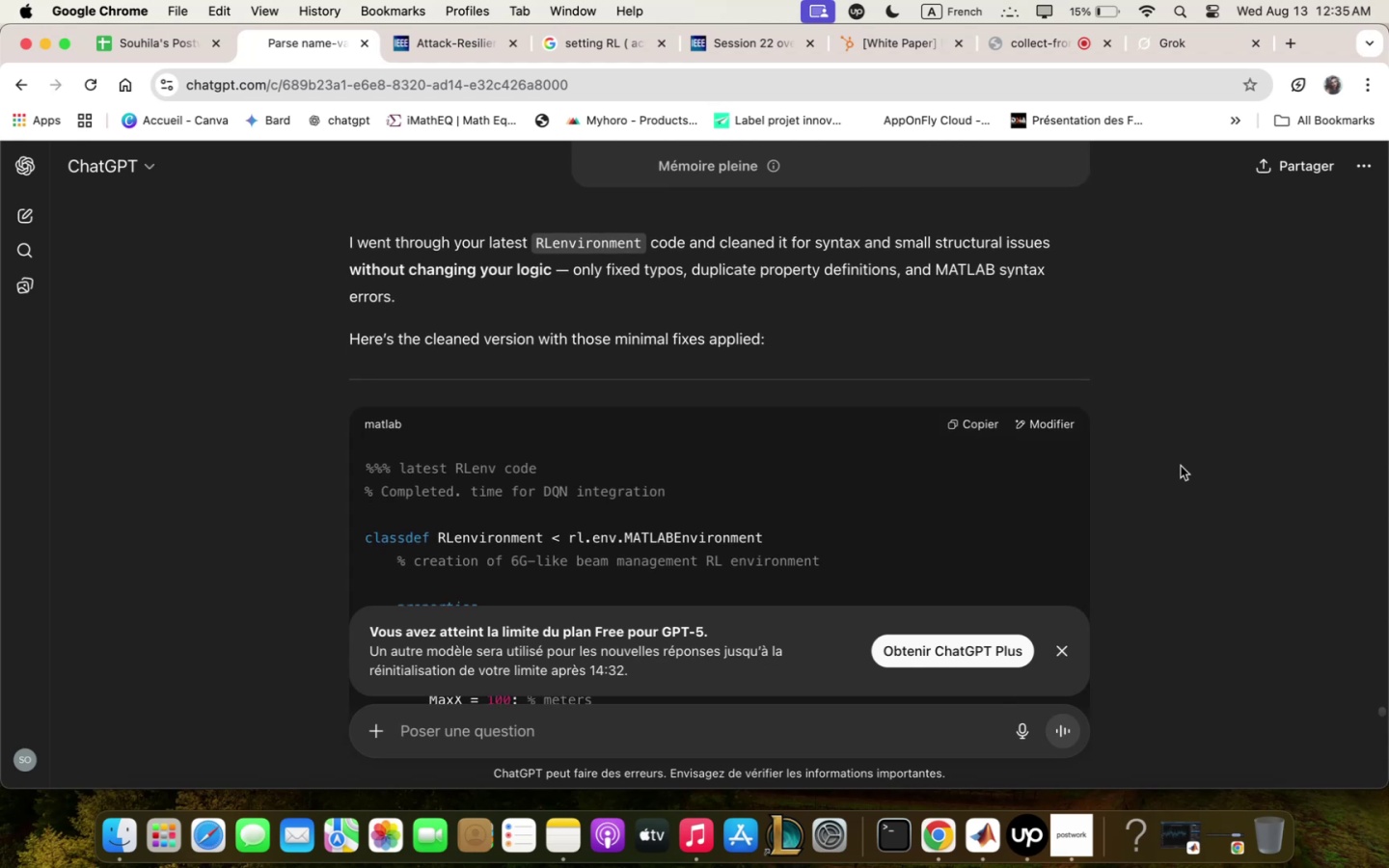 
left_click_drag(start_coordinate=[338, 231], to_coordinate=[396, 296])
 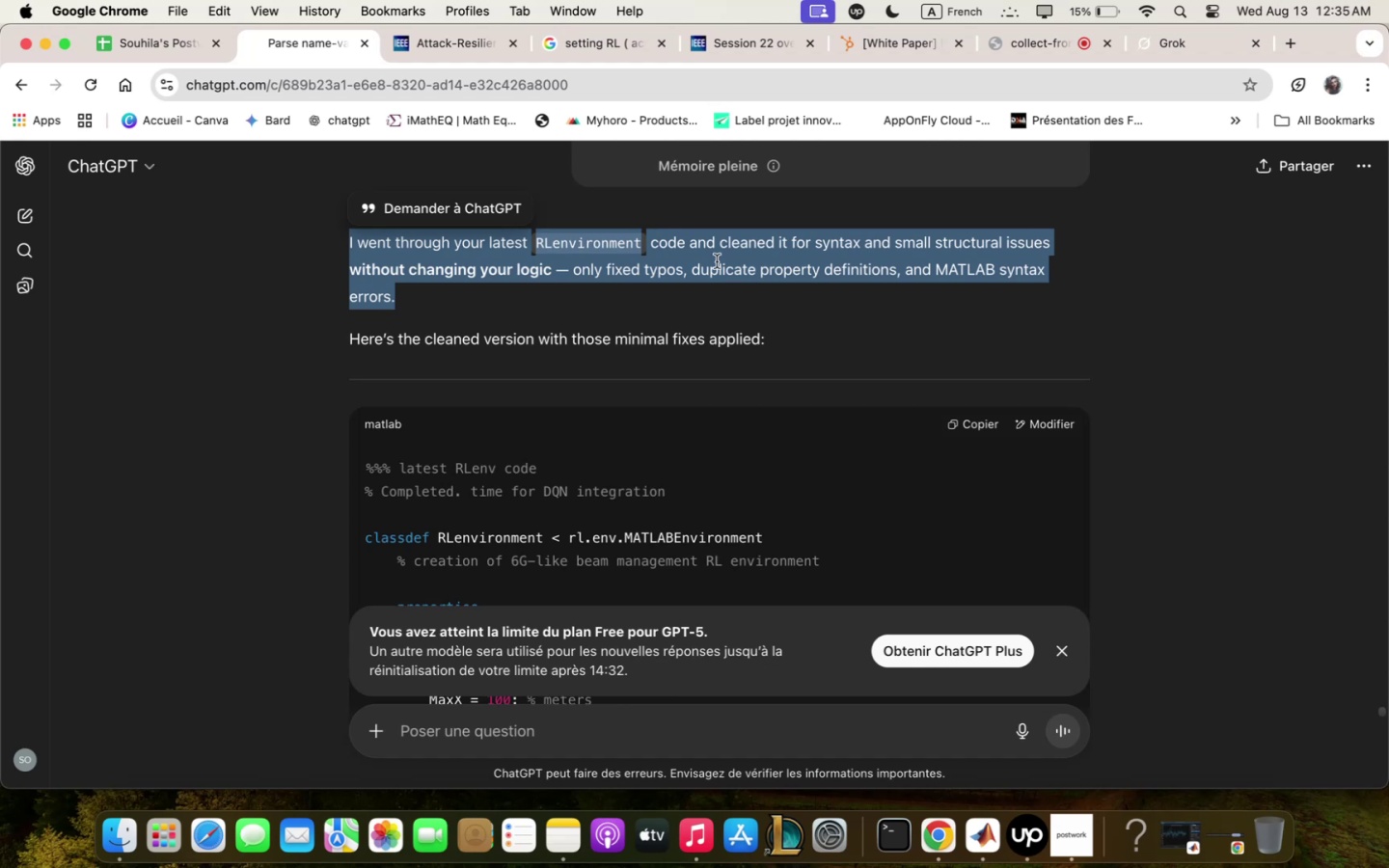 
scroll: coordinate [885, 276], scroll_direction: down, amount: 64.0
 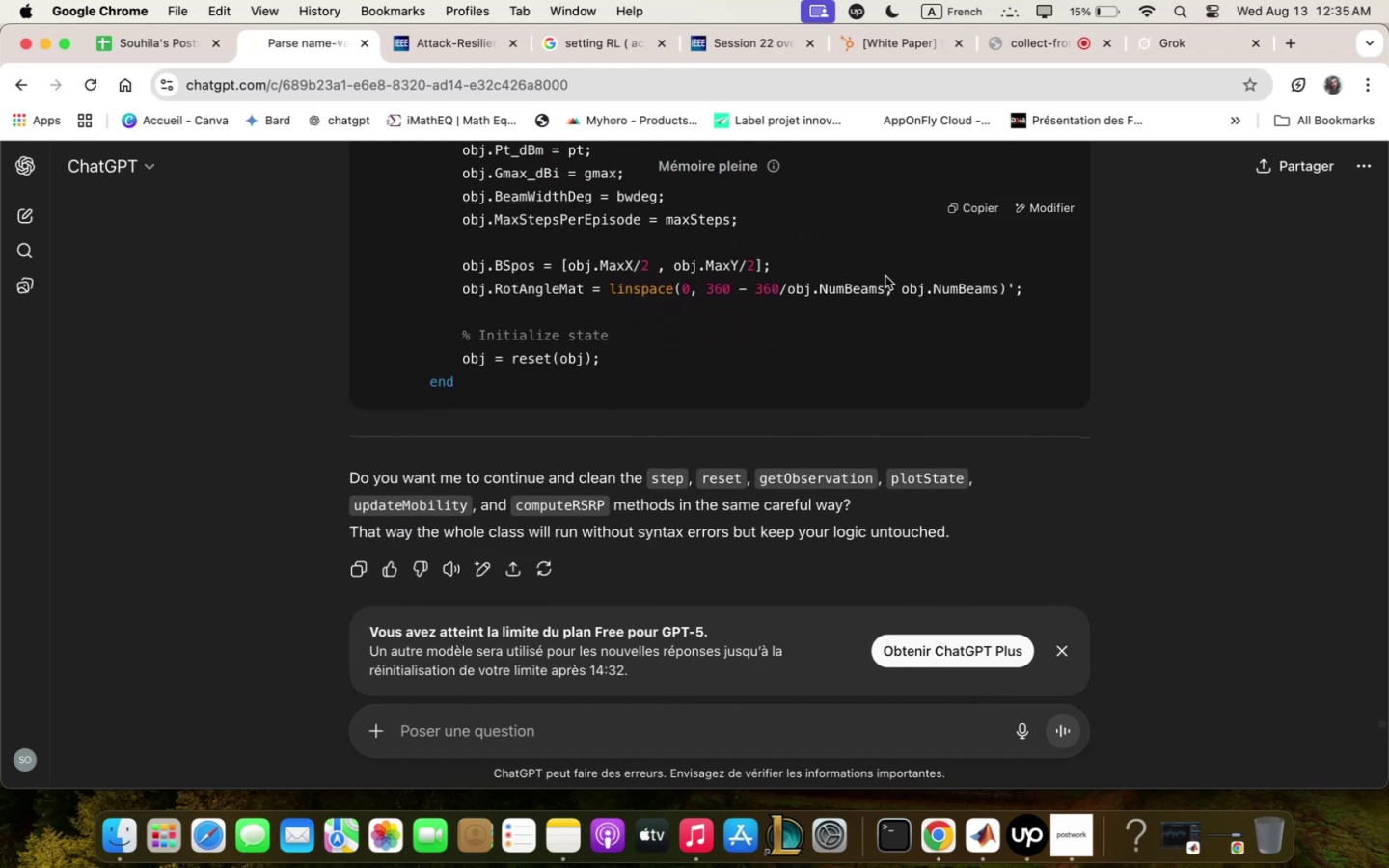 
wait(8.75)
 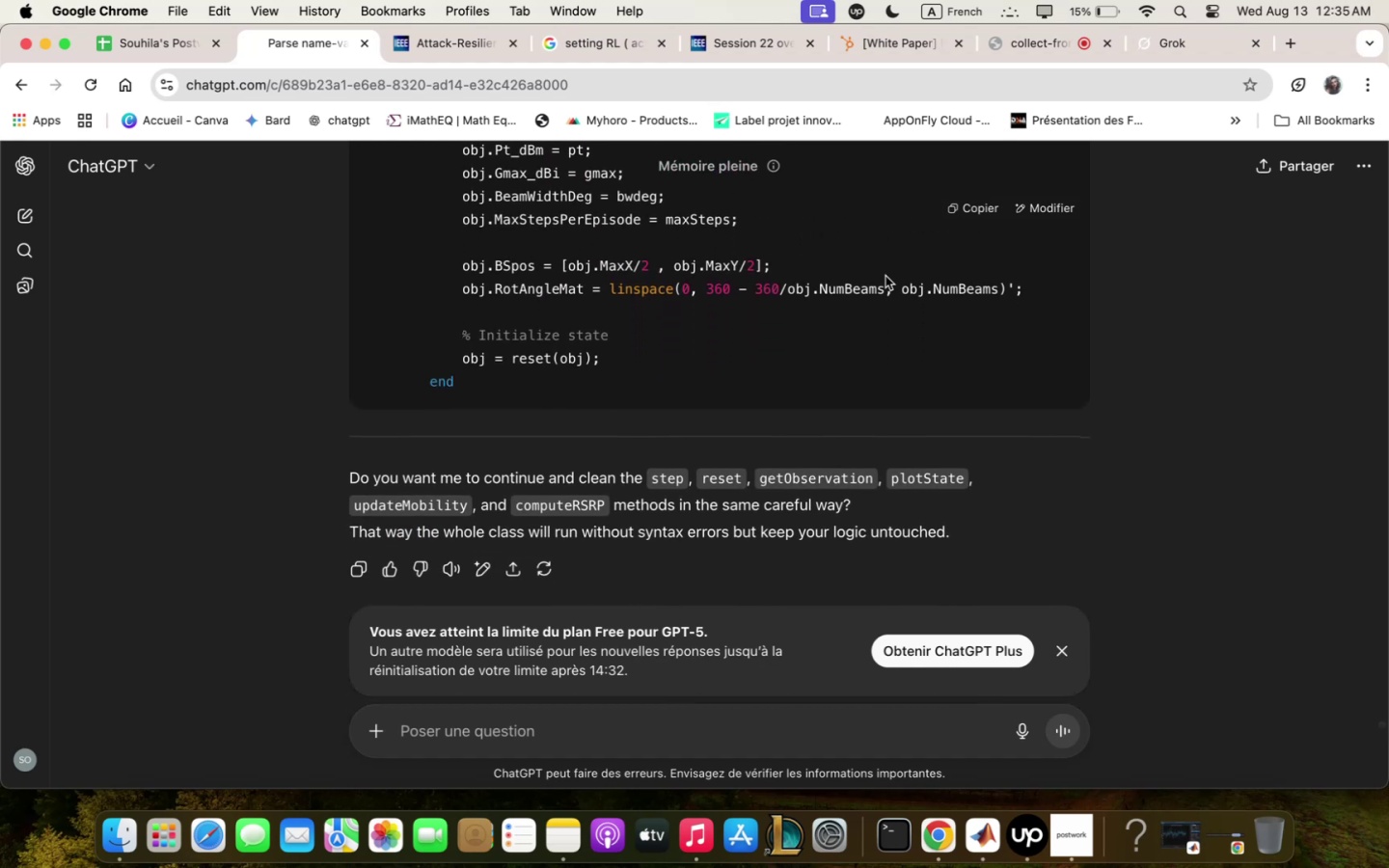 
left_click([803, 731])
 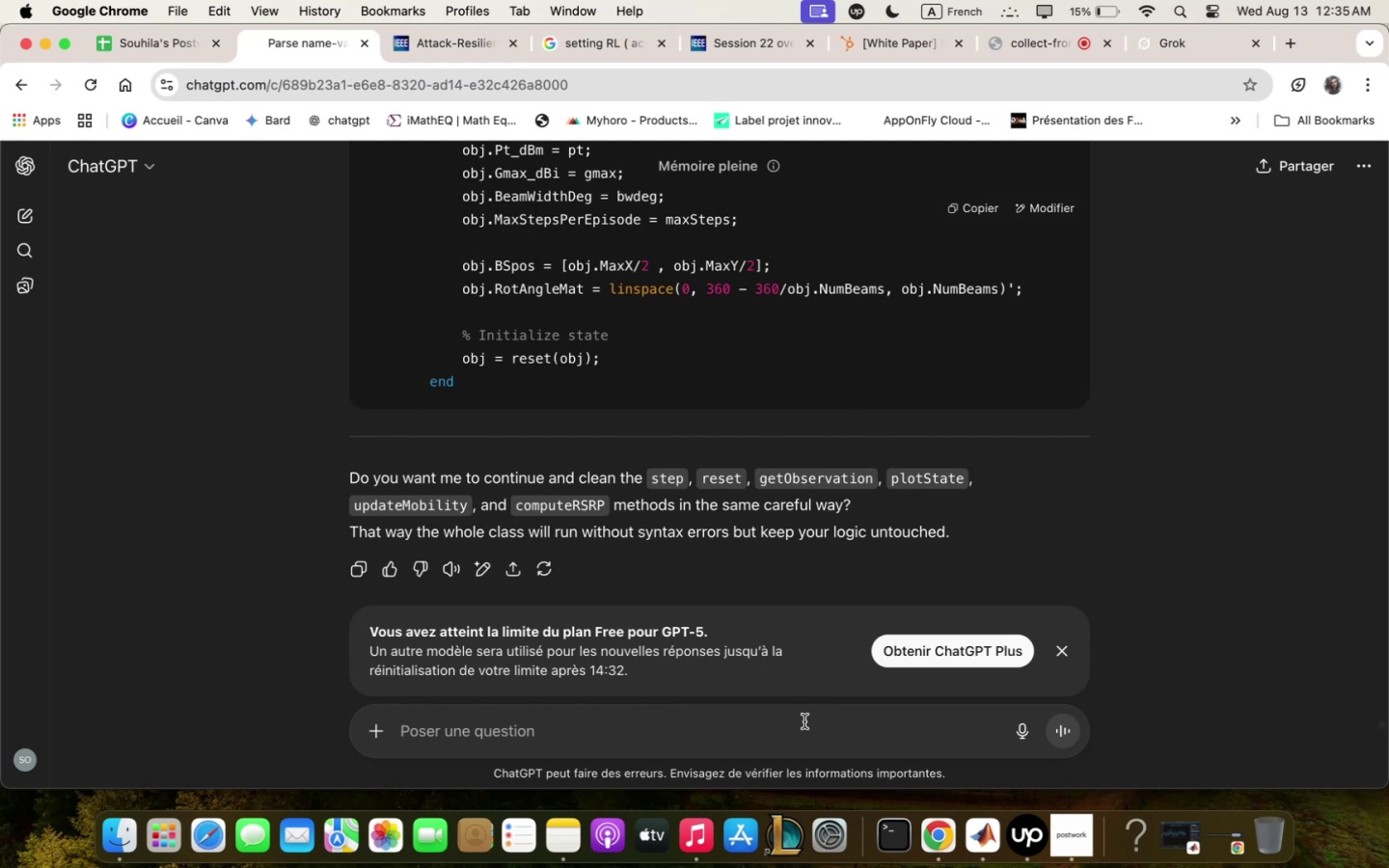 
type(yes do thqt qnd give full scrit)
key(Backspace)
type(pt)
 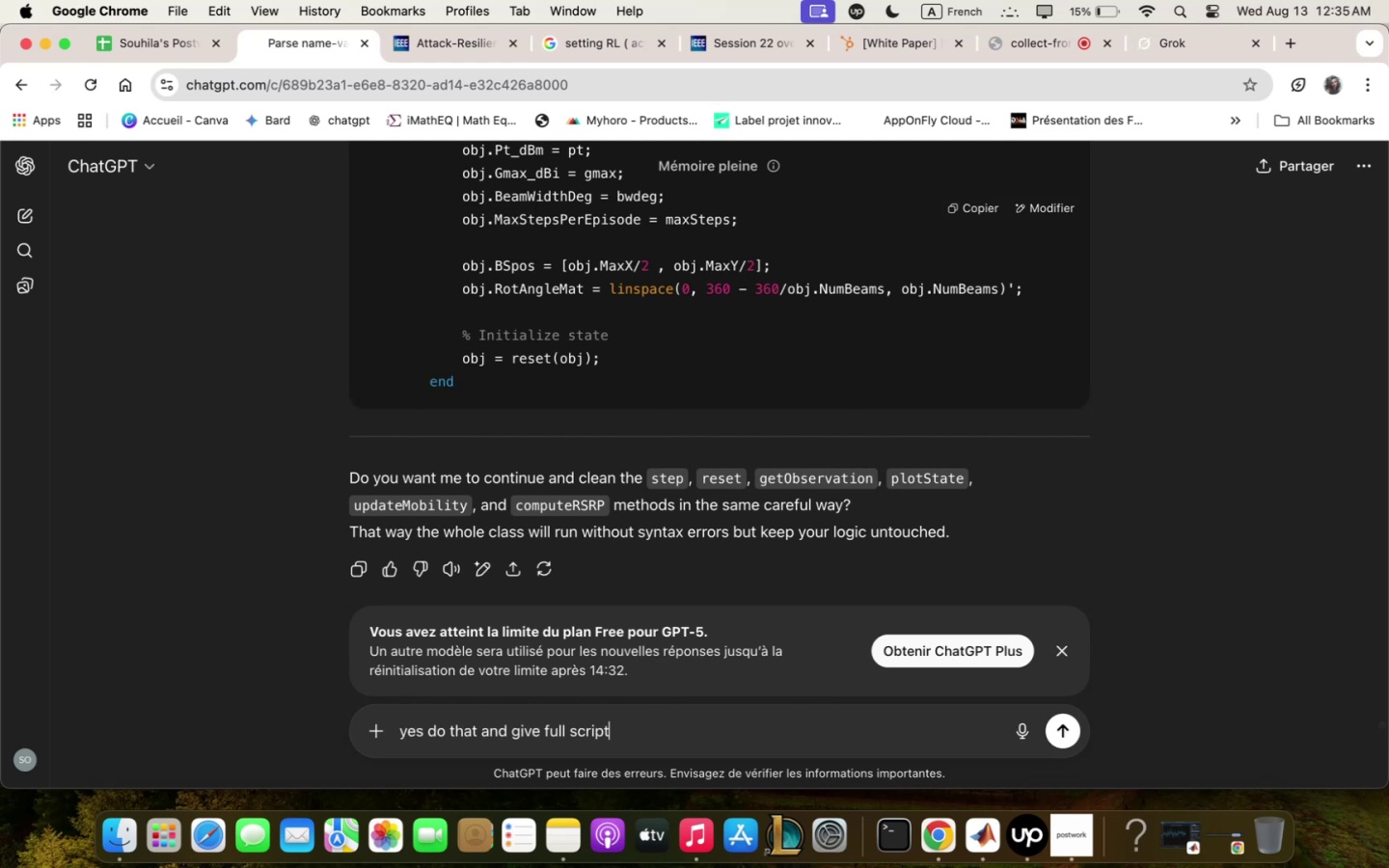 
key(Enter)
 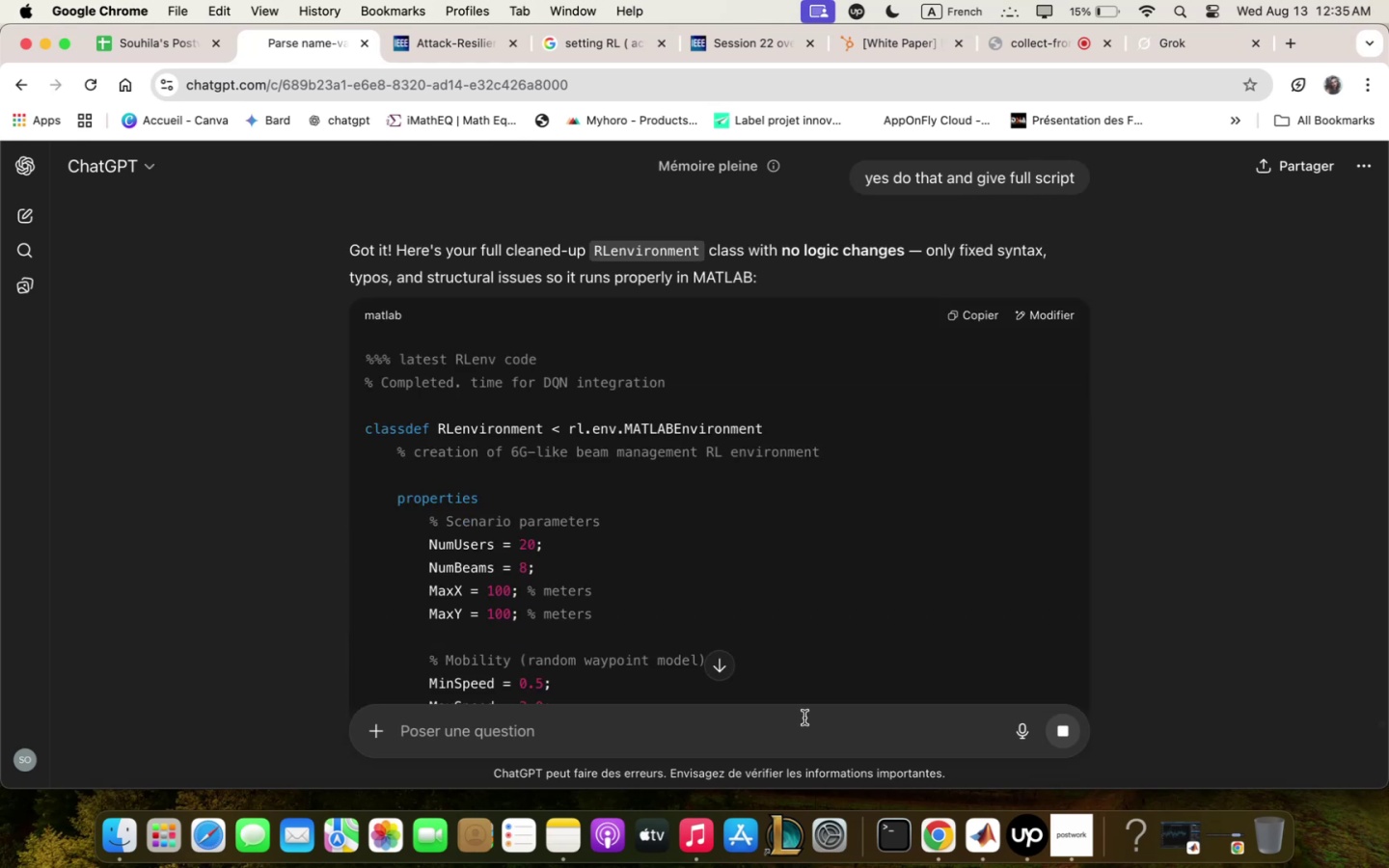 
wait(5.3)
 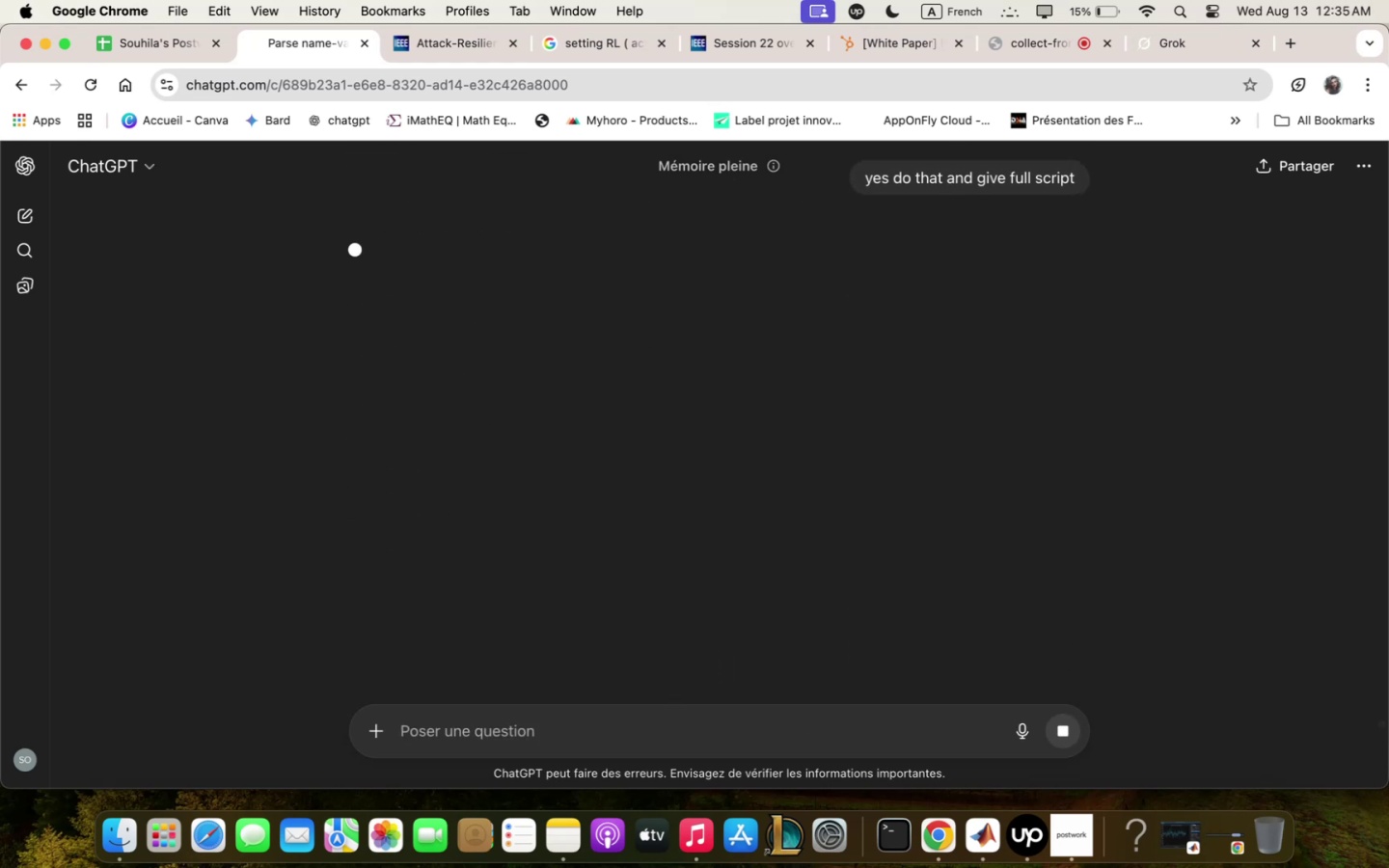 
scroll: coordinate [1055, 476], scroll_direction: down, amount: 2.0
 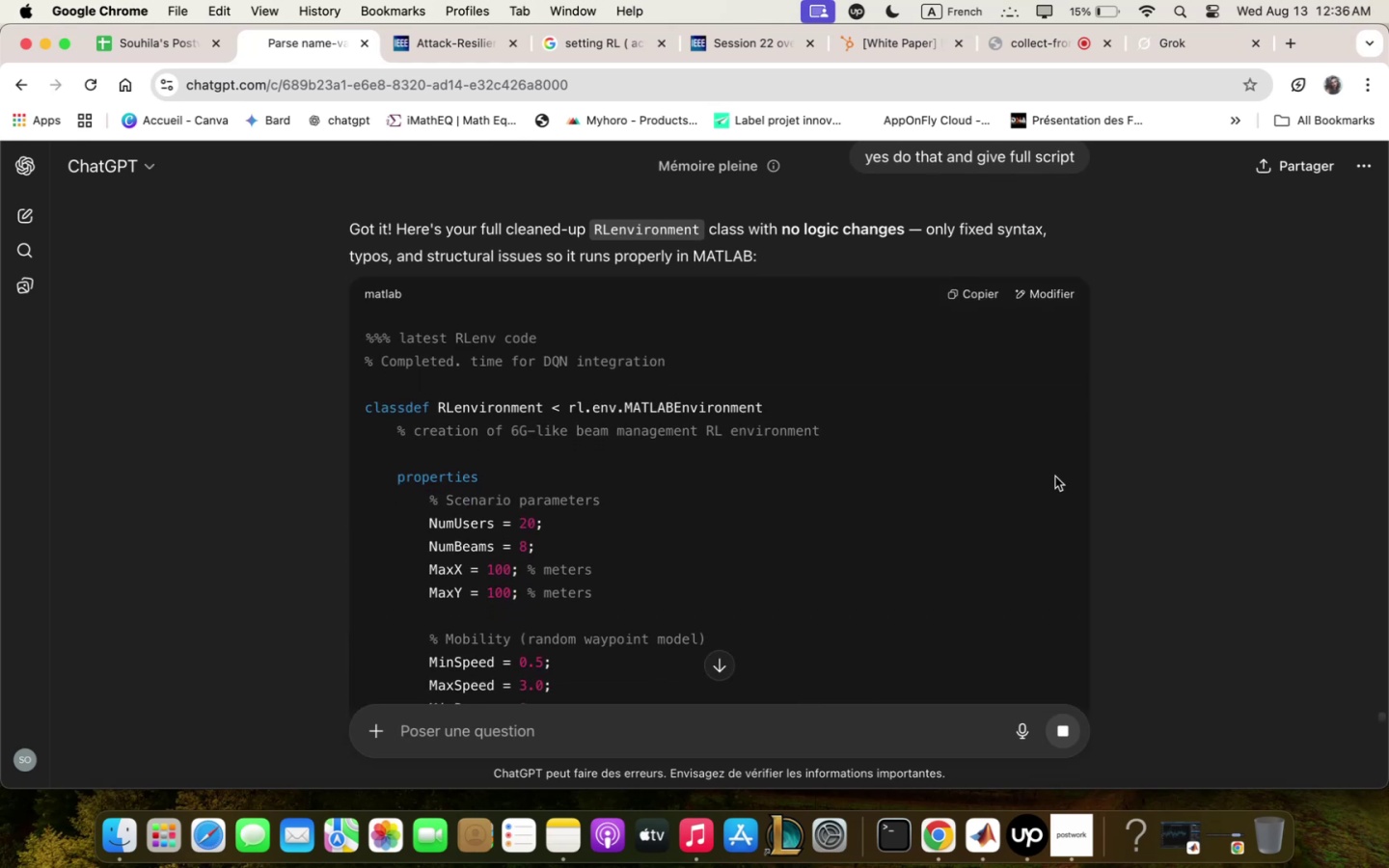 
wait(8.93)
 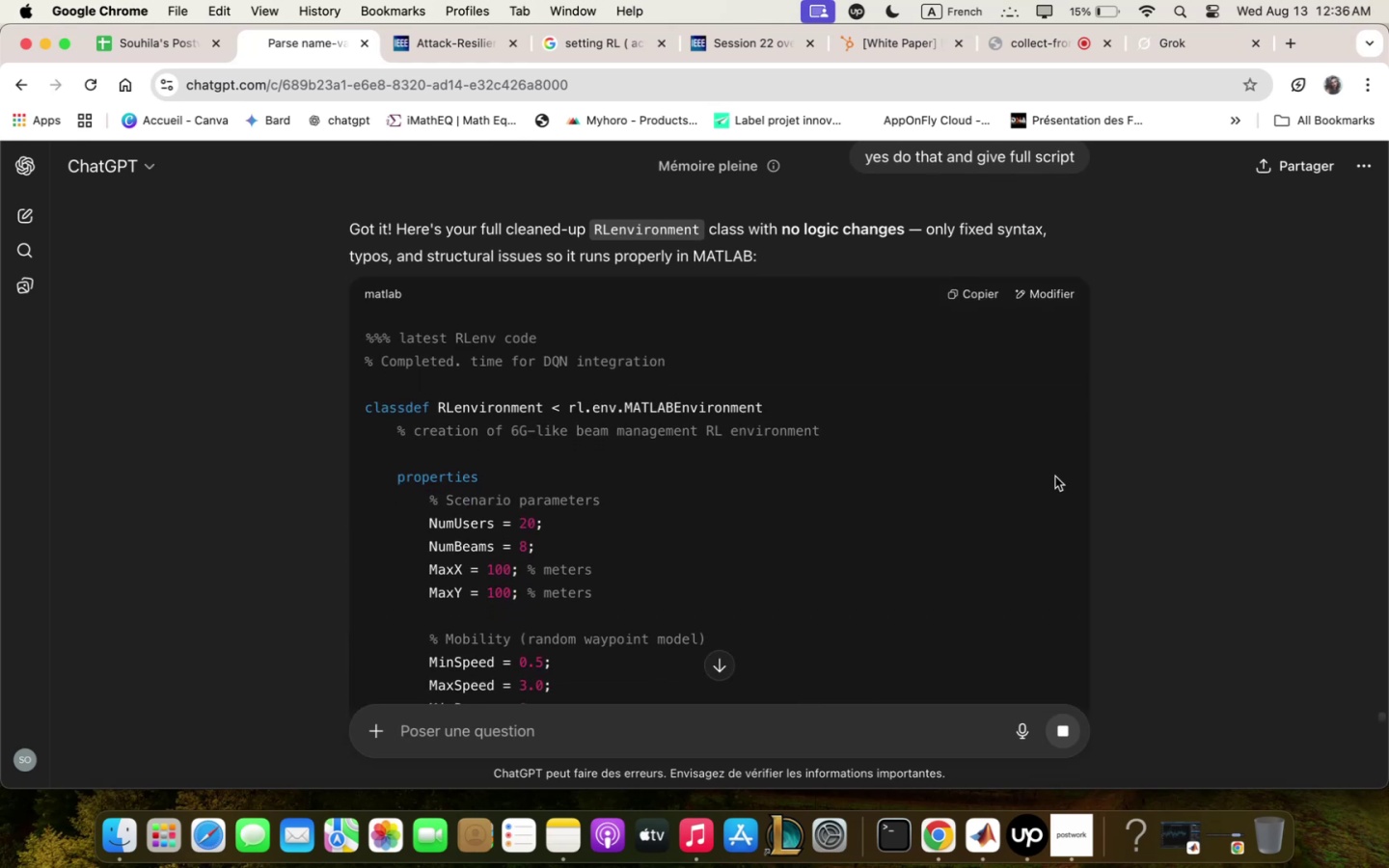 
left_click_drag(start_coordinate=[347, 233], to_coordinate=[807, 272])
 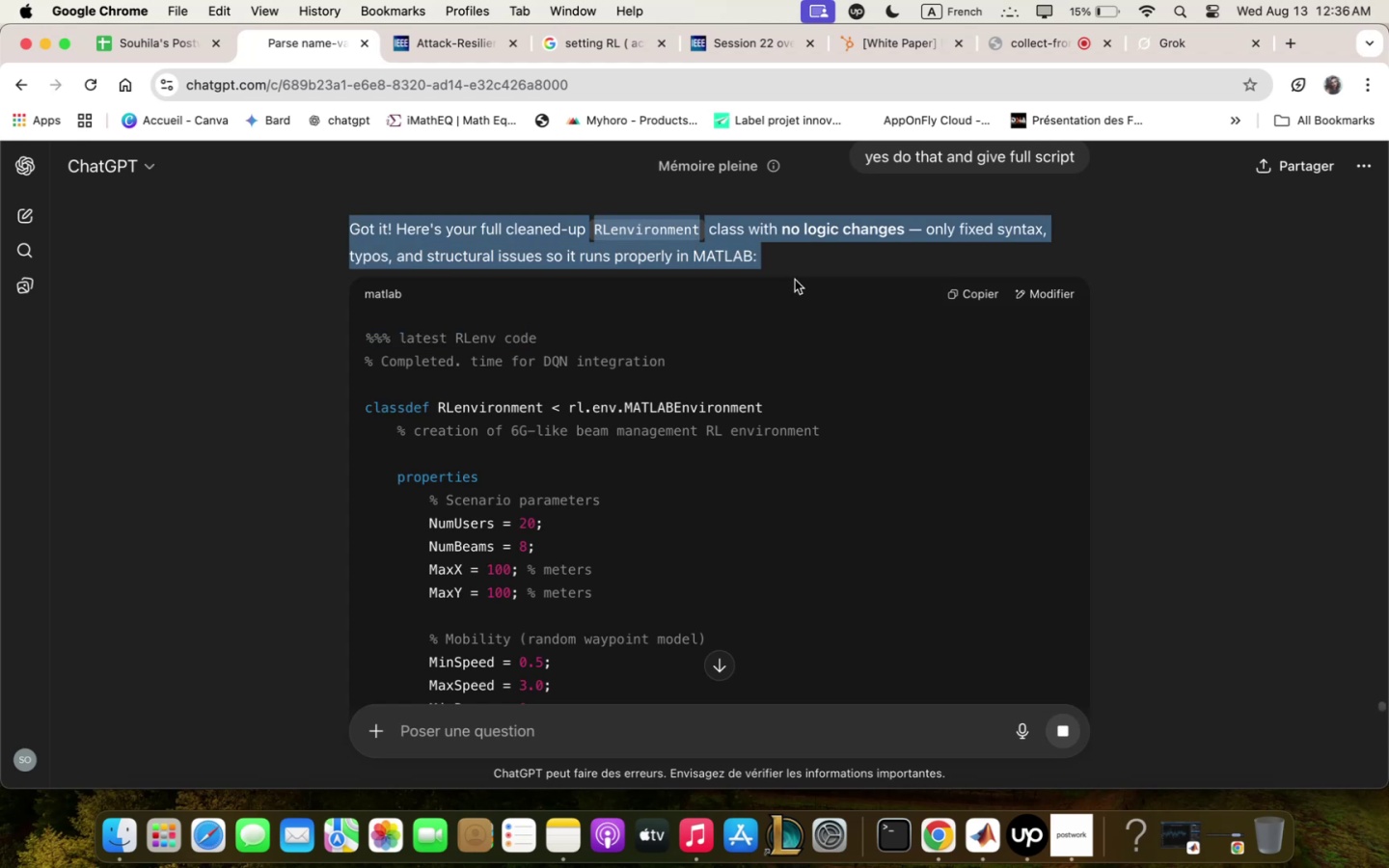 
scroll: coordinate [778, 290], scroll_direction: down, amount: 110.0
 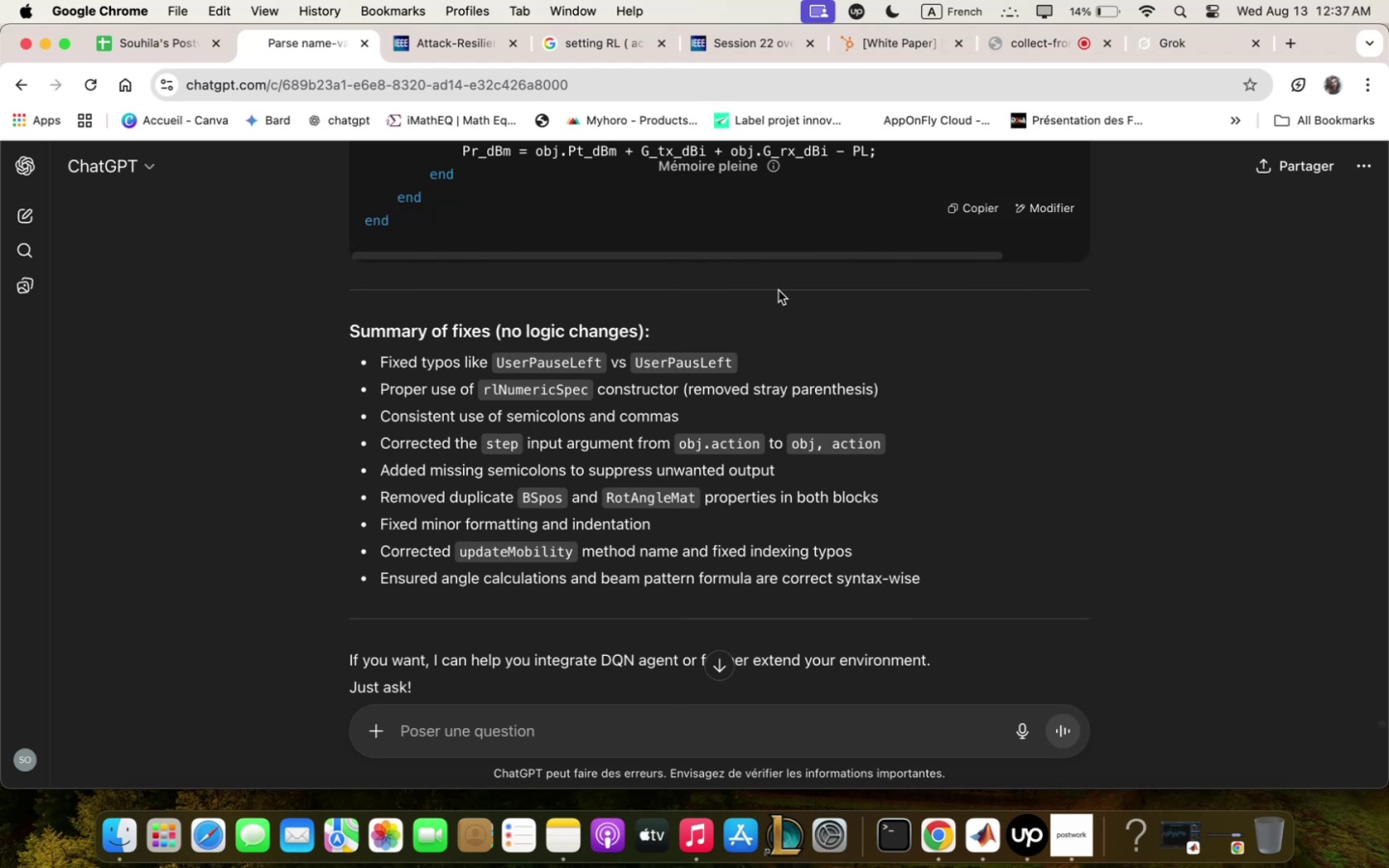 
wait(49.34)
 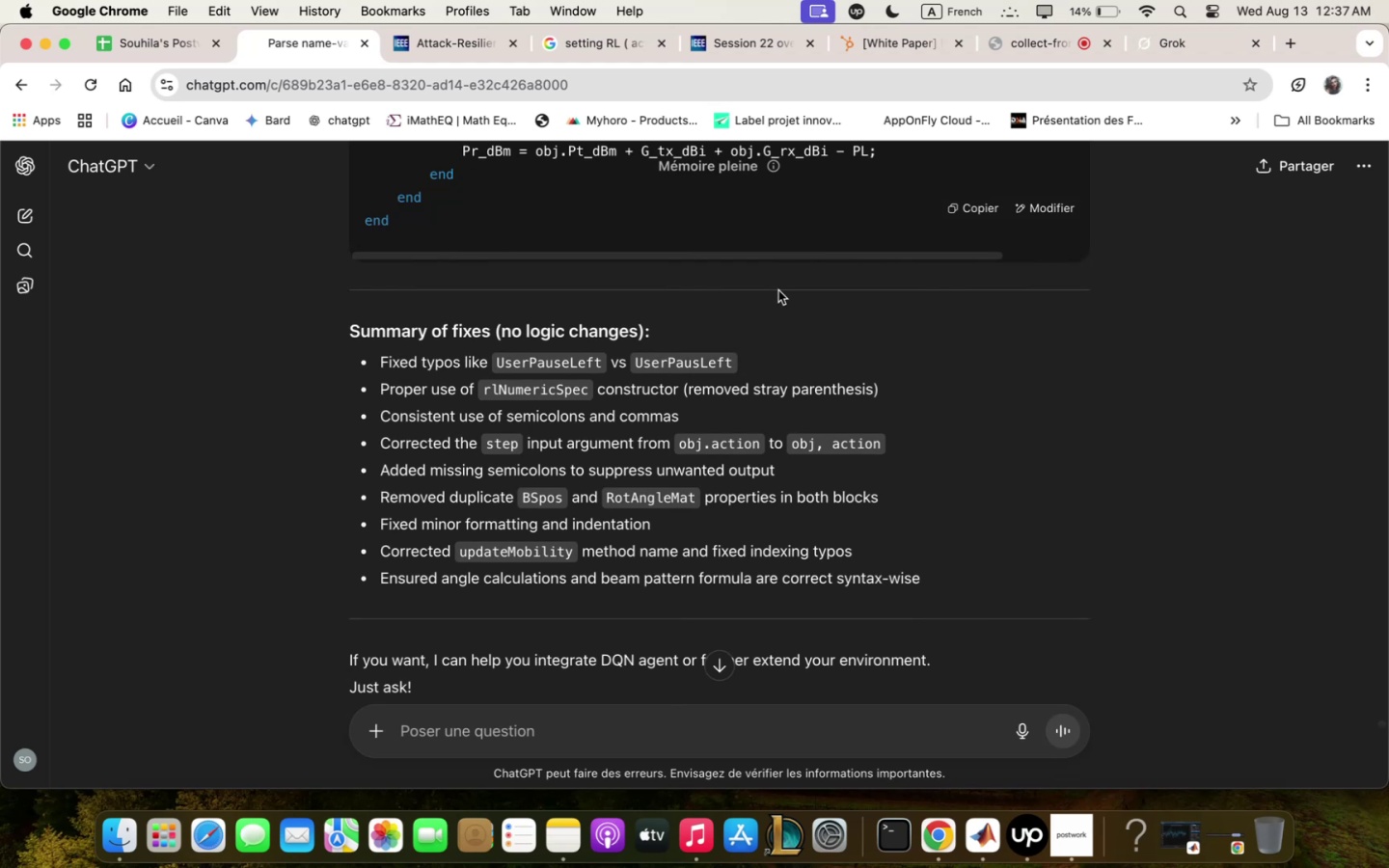 
scroll: coordinate [782, 320], scroll_direction: down, amount: 9.0
 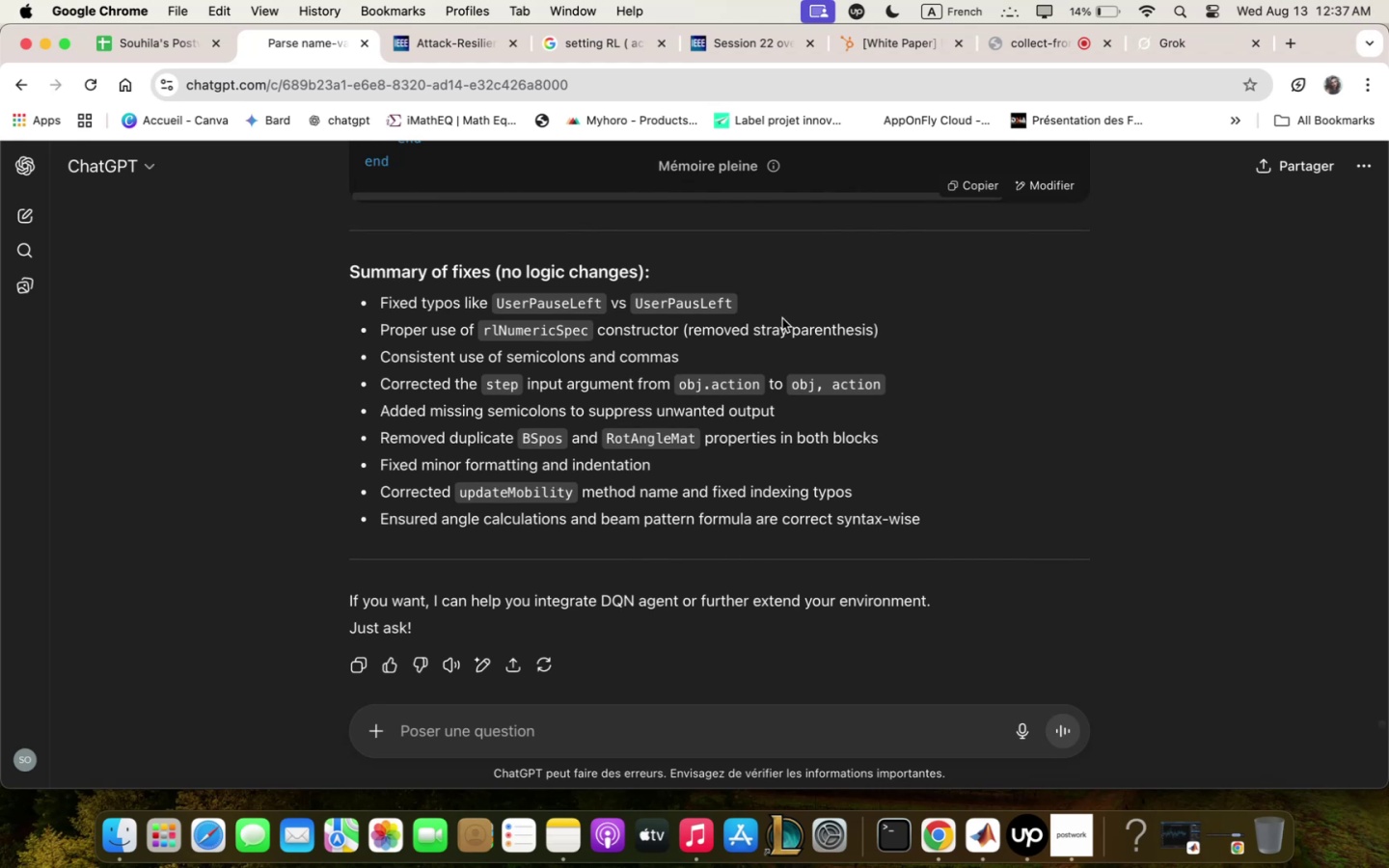 
wait(20.46)
 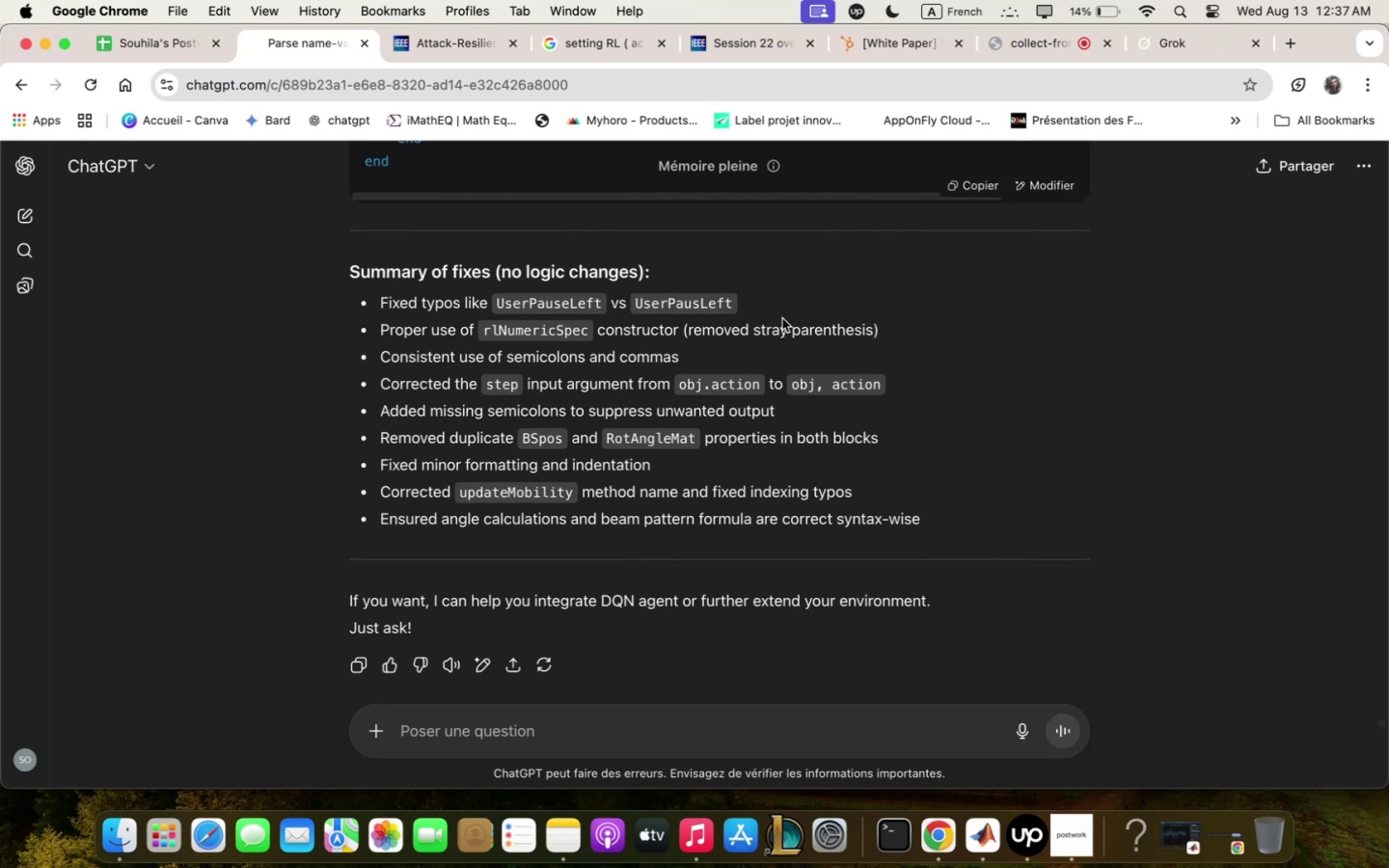 
scroll: coordinate [782, 316], scroll_direction: up, amount: 5.0
 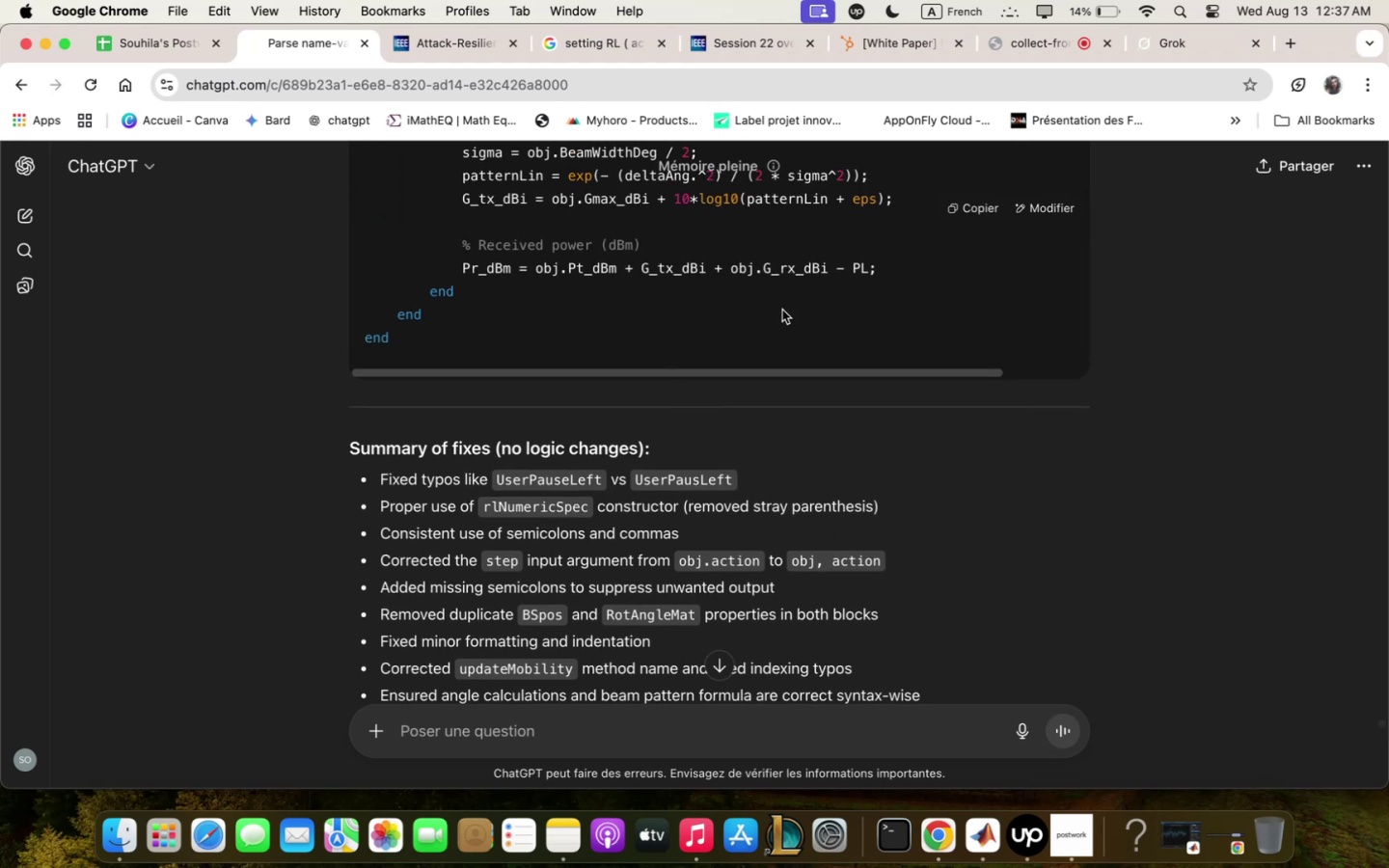 
scroll: coordinate [782, 310], scroll_direction: down, amount: 5.0
 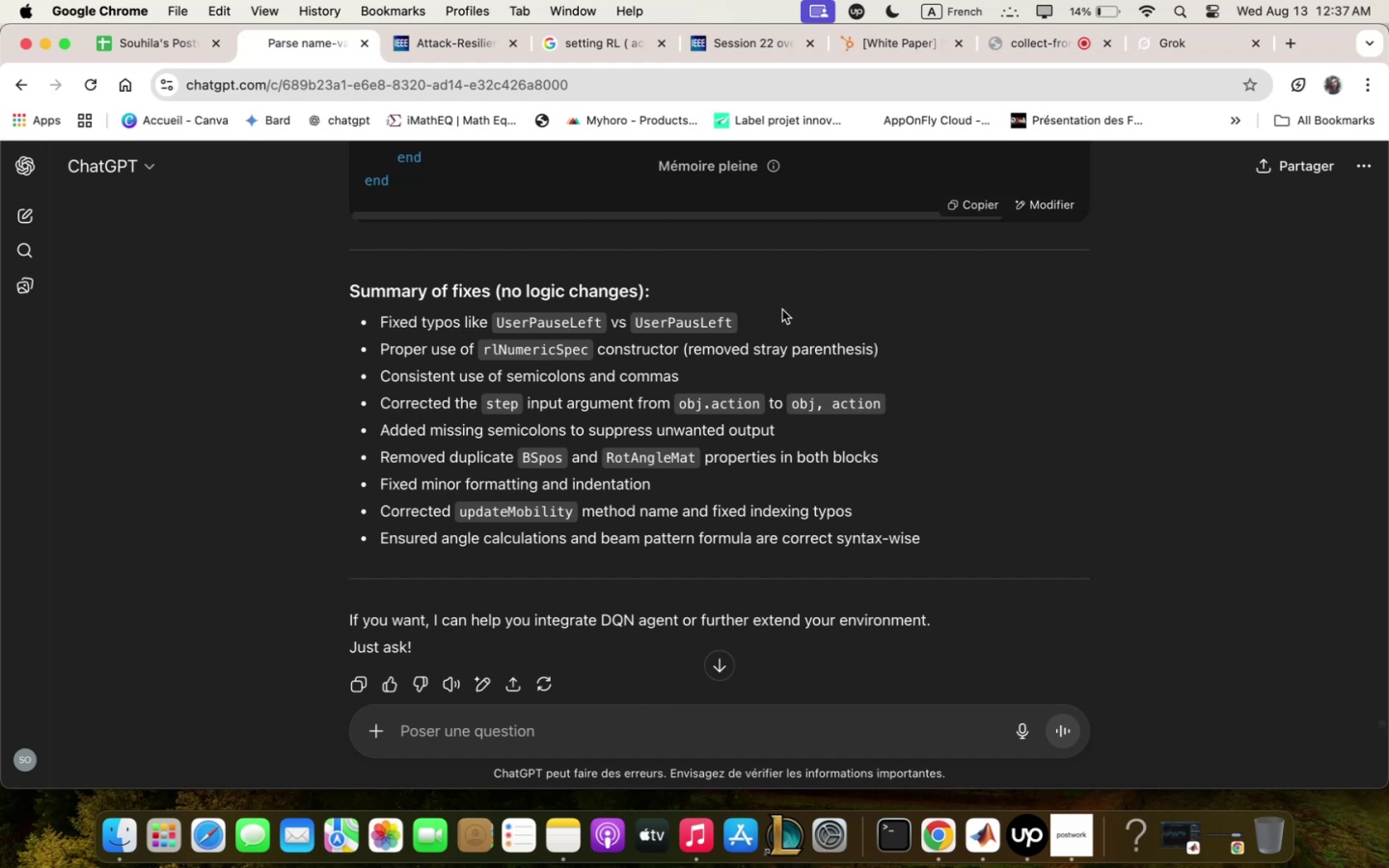 
wait(10.95)
 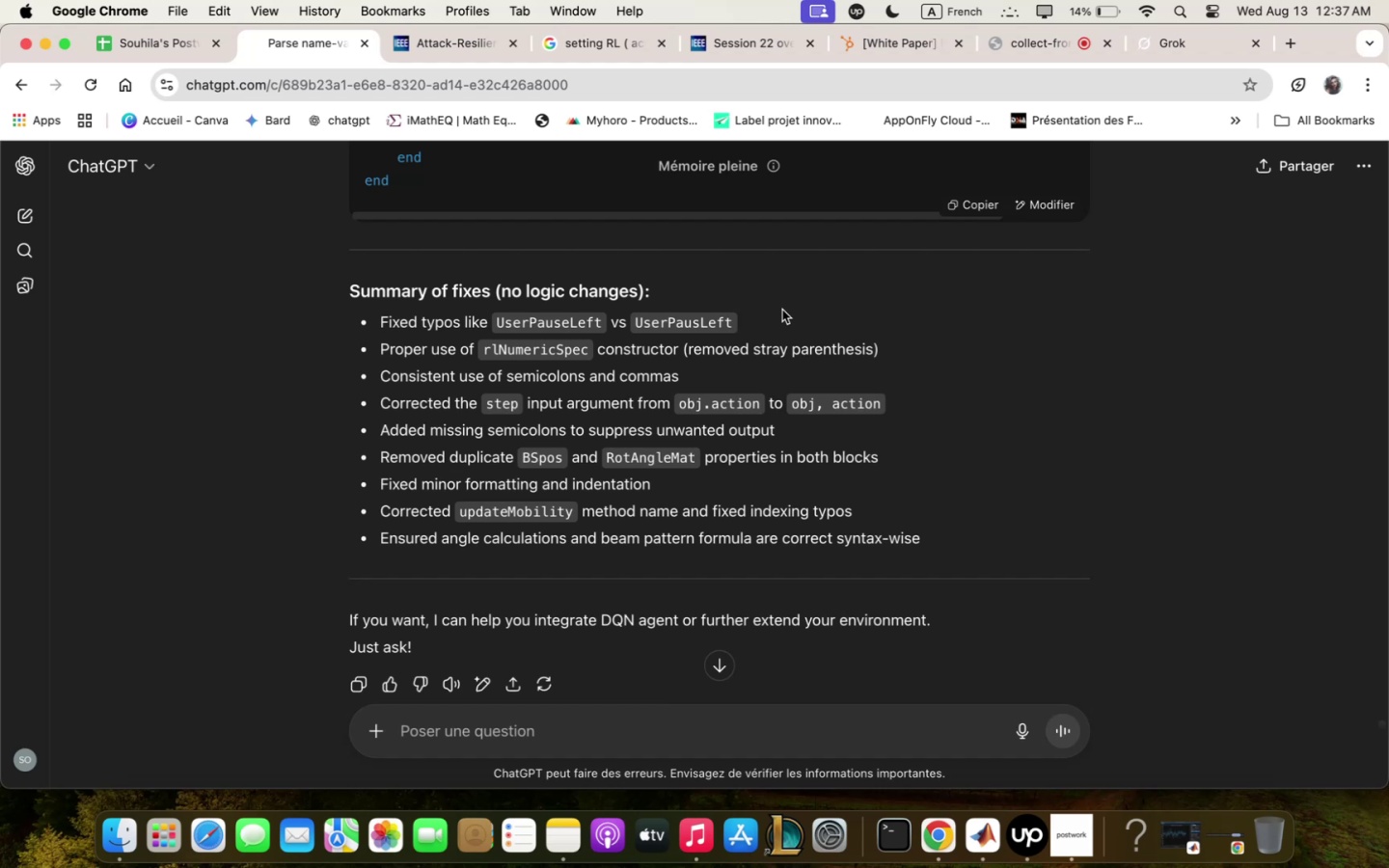 
scroll: coordinate [782, 310], scroll_direction: down, amount: 5.0
 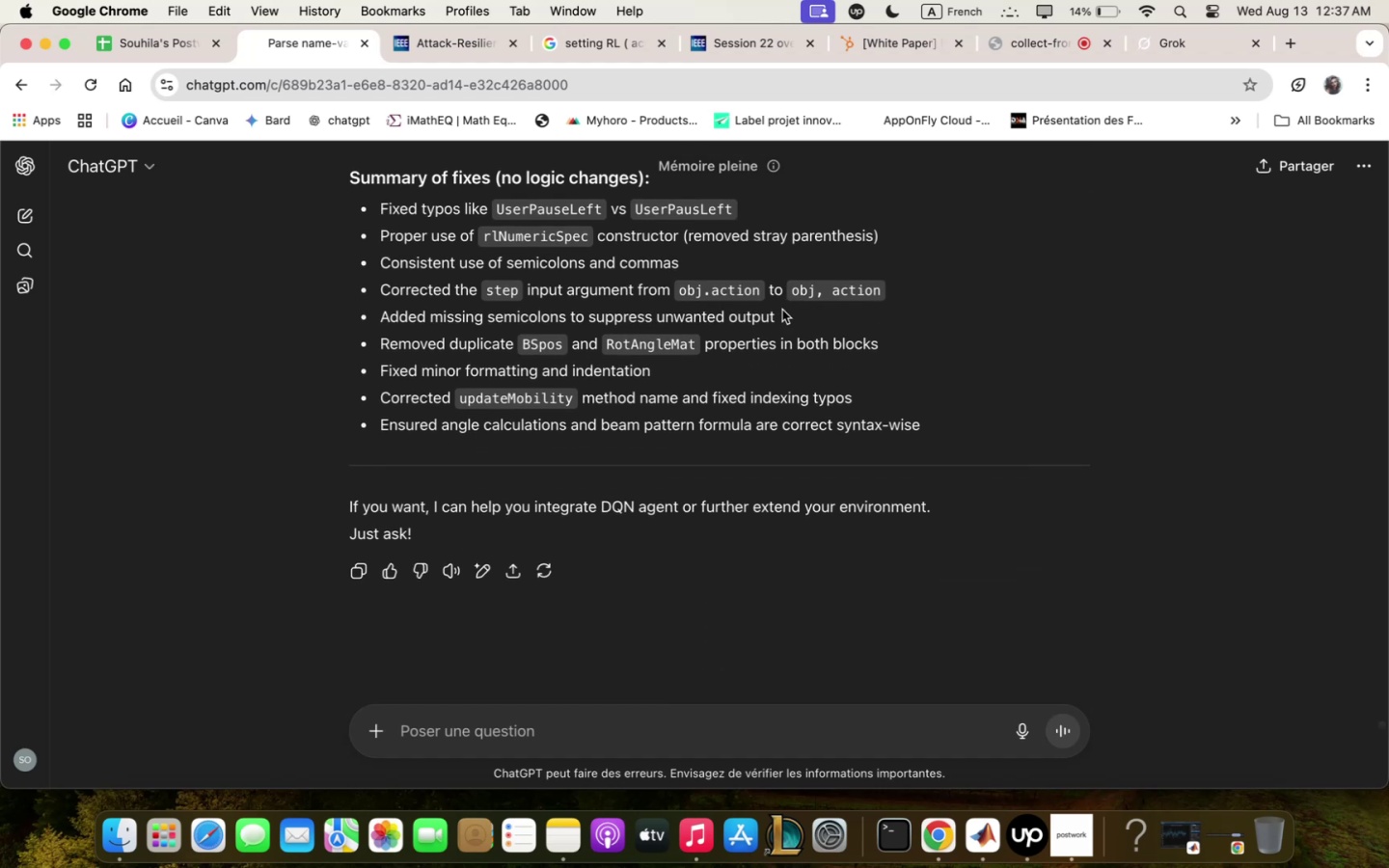 
scroll: coordinate [782, 310], scroll_direction: up, amount: 3.0
 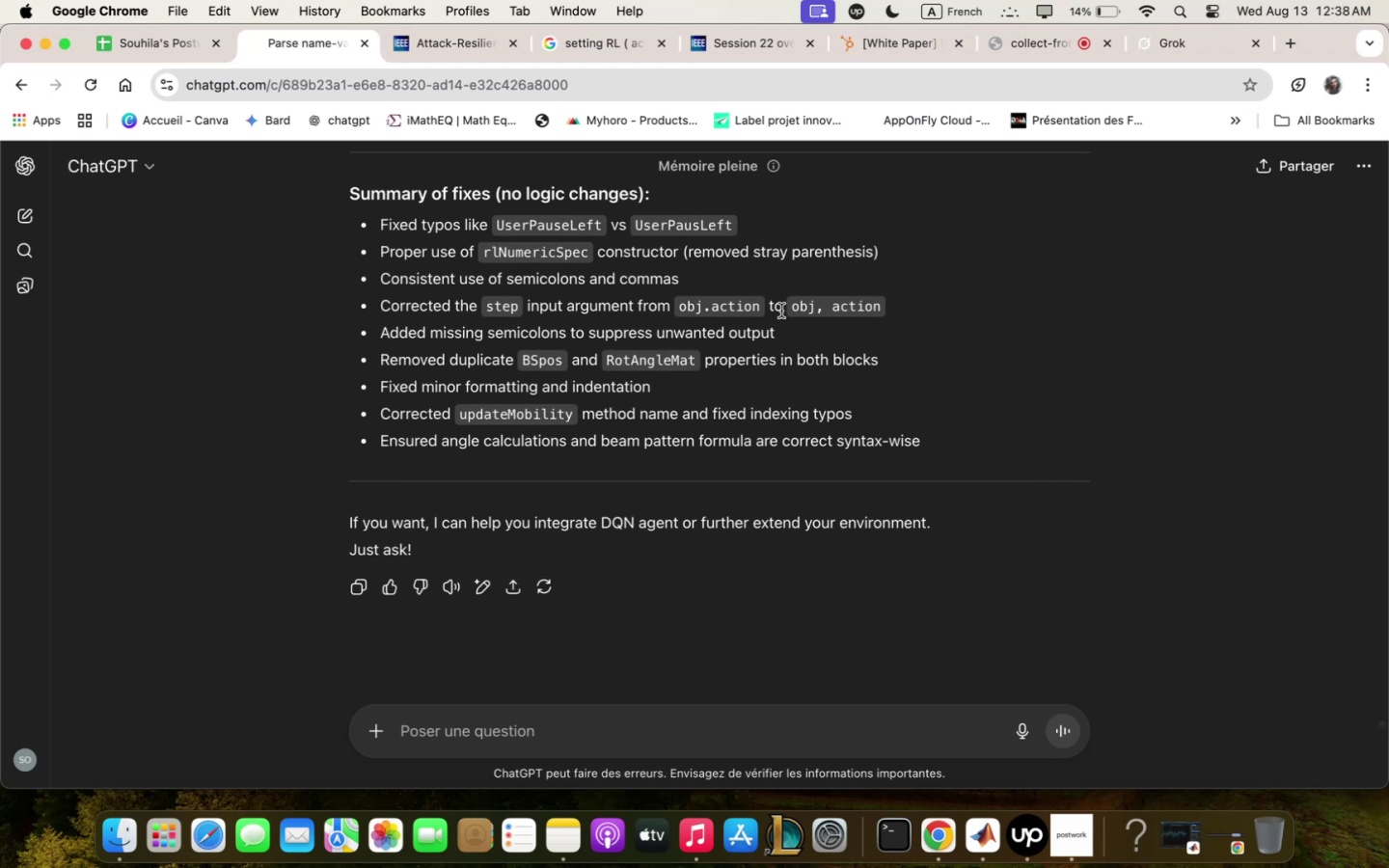 
wait(16.55)
 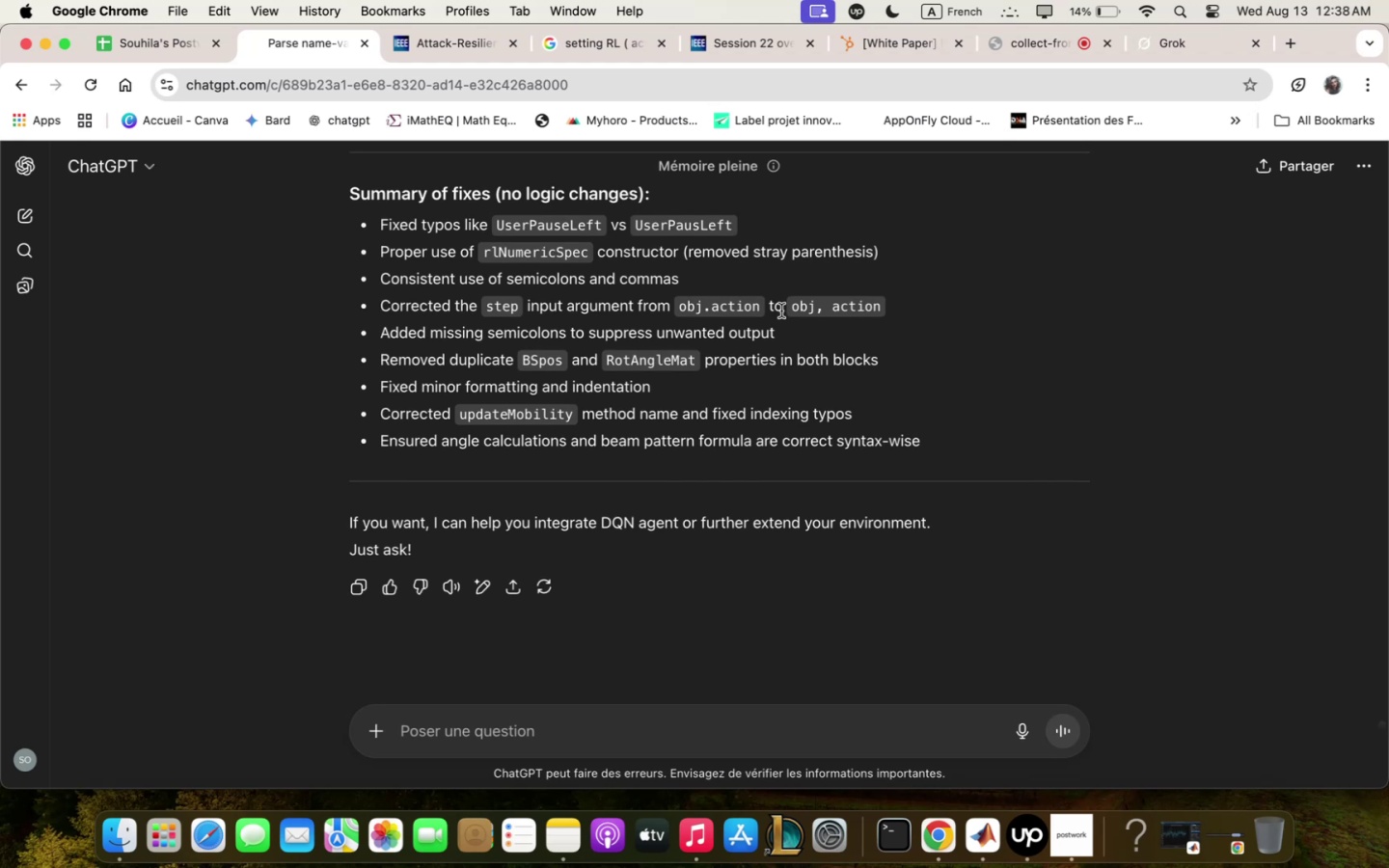 
left_click([961, 496])
 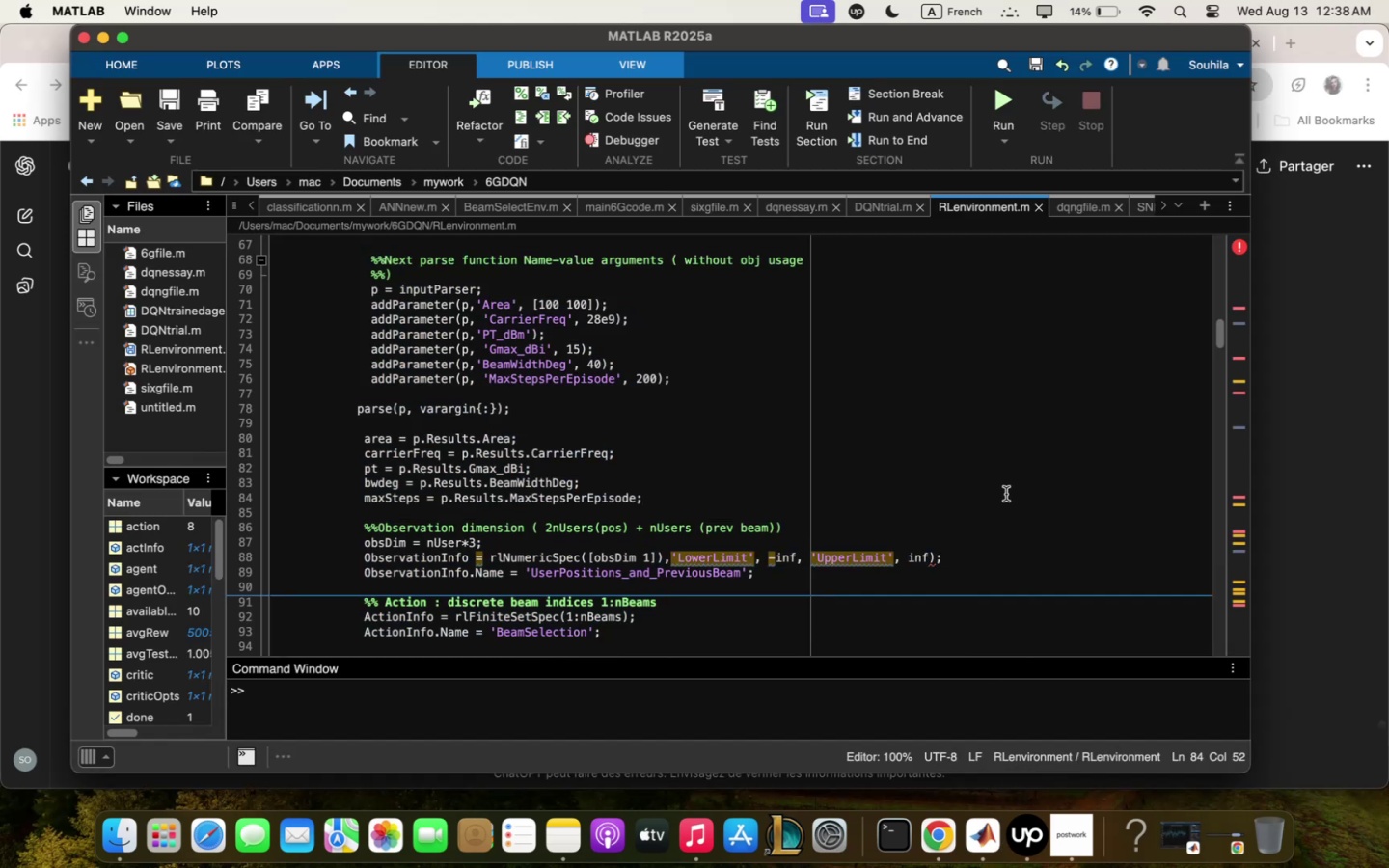 
scroll: coordinate [1002, 496], scroll_direction: down, amount: 6.0
 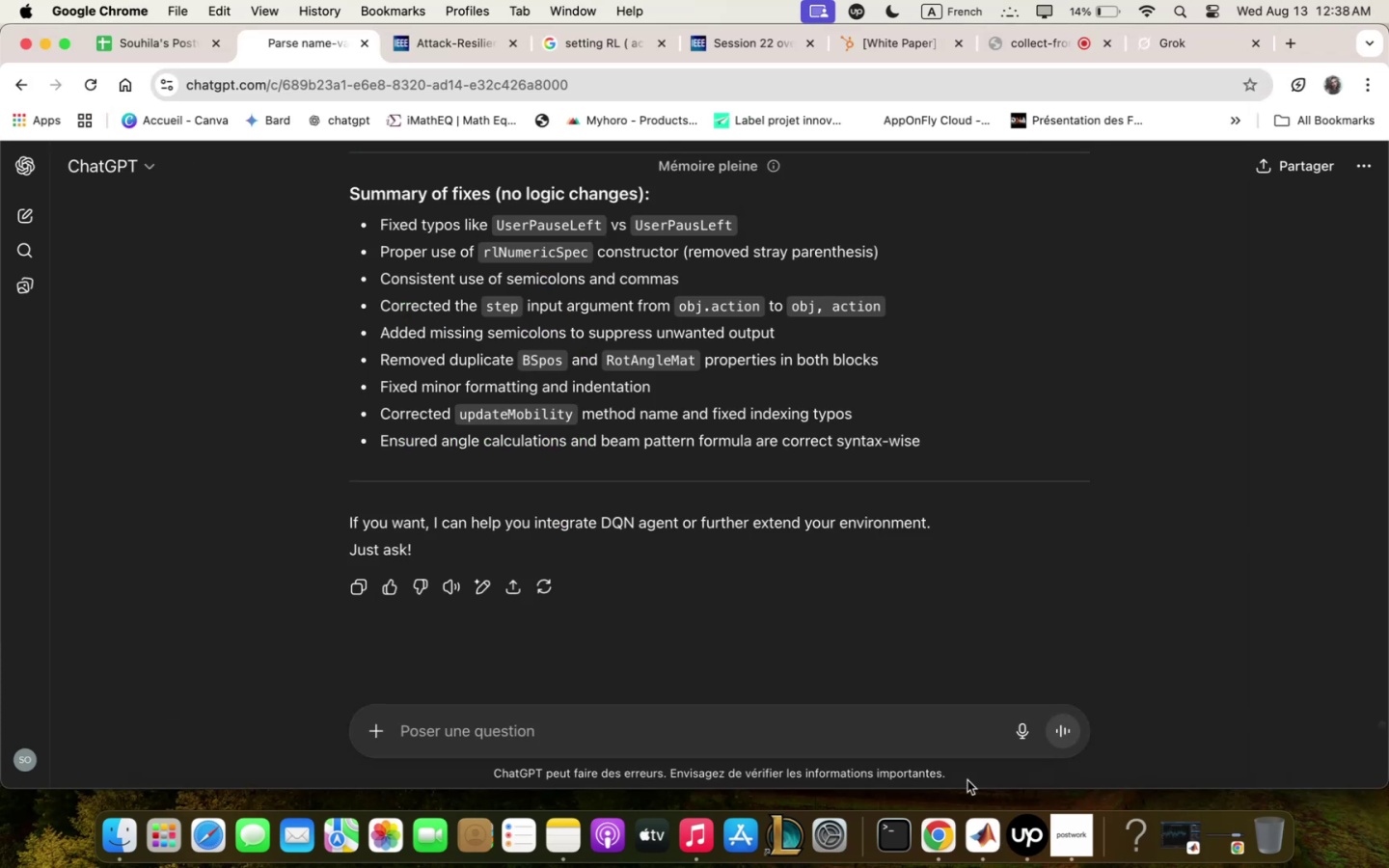 
left_click([813, 735])
 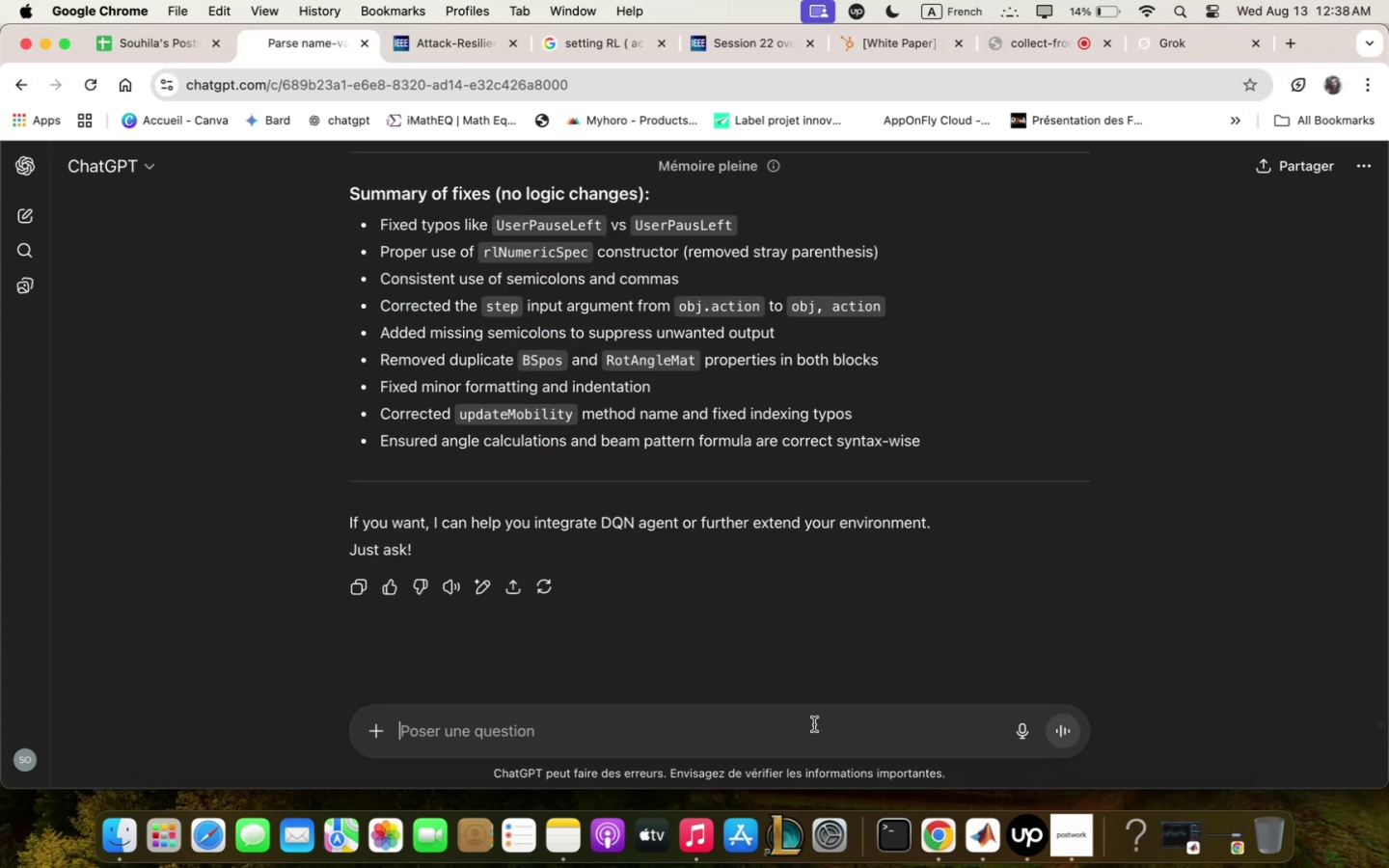 
type(is )
key(Backspace)
key(Backspace)
key(Backspace)
type(verf)
key(Backspace)
type(ificqtion . is ;y code correctly setting q ^G like environ;ent zith qll necessqry co;ponents )
 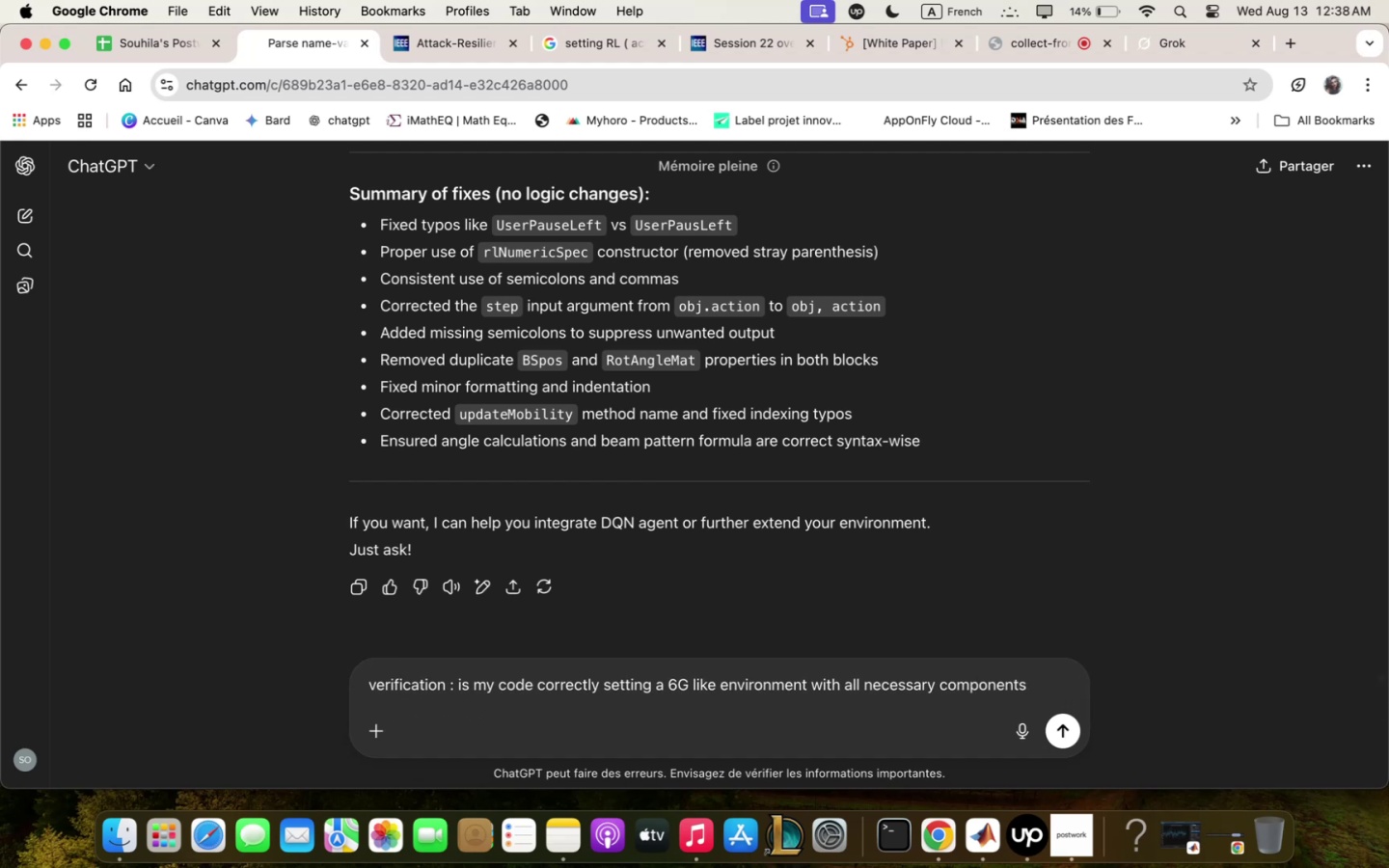 
type(to trqint)
key(Backspace)
type( the DAN for opti;ql RSRP qnd beq; selection )
 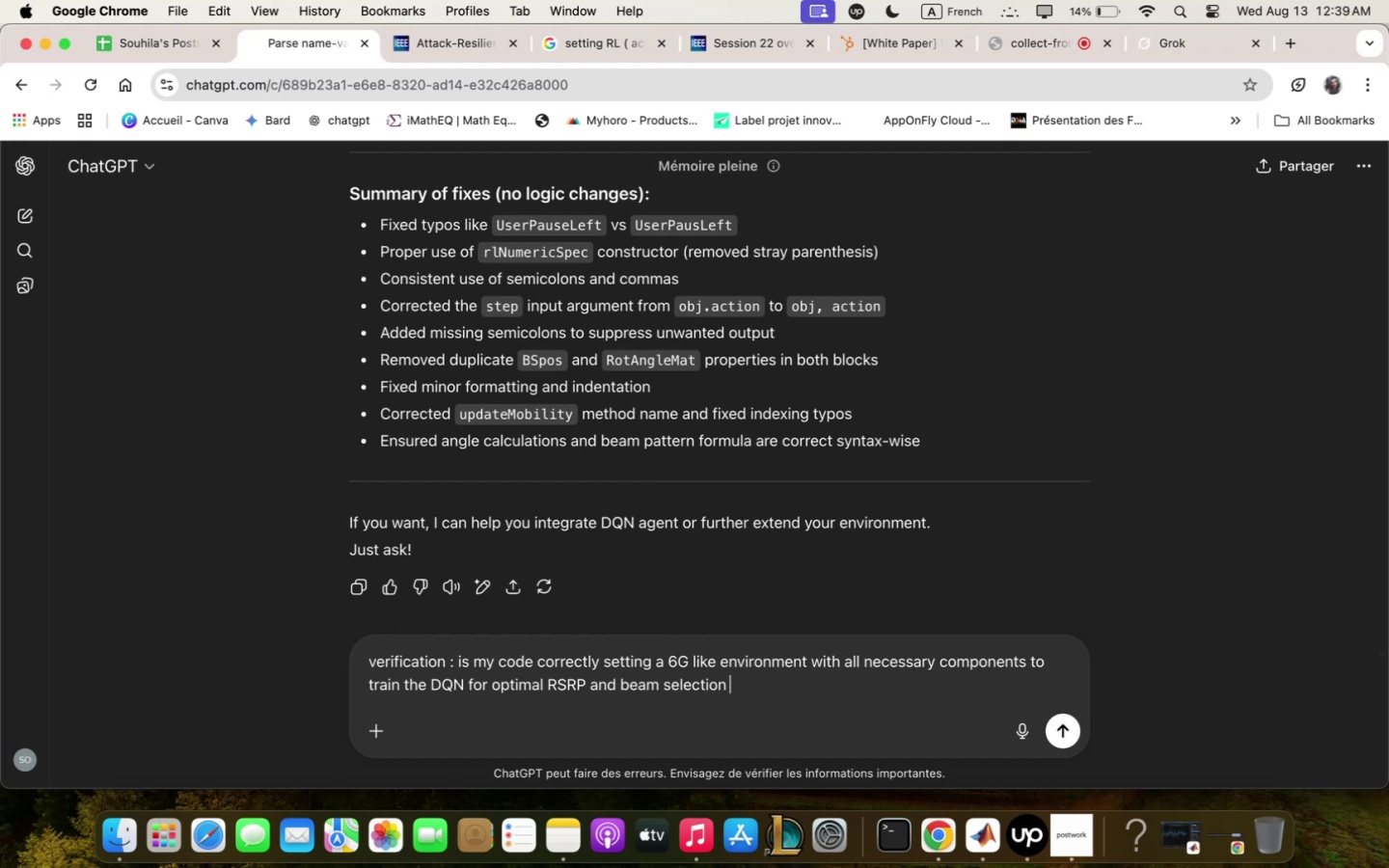 
key(Enter)
 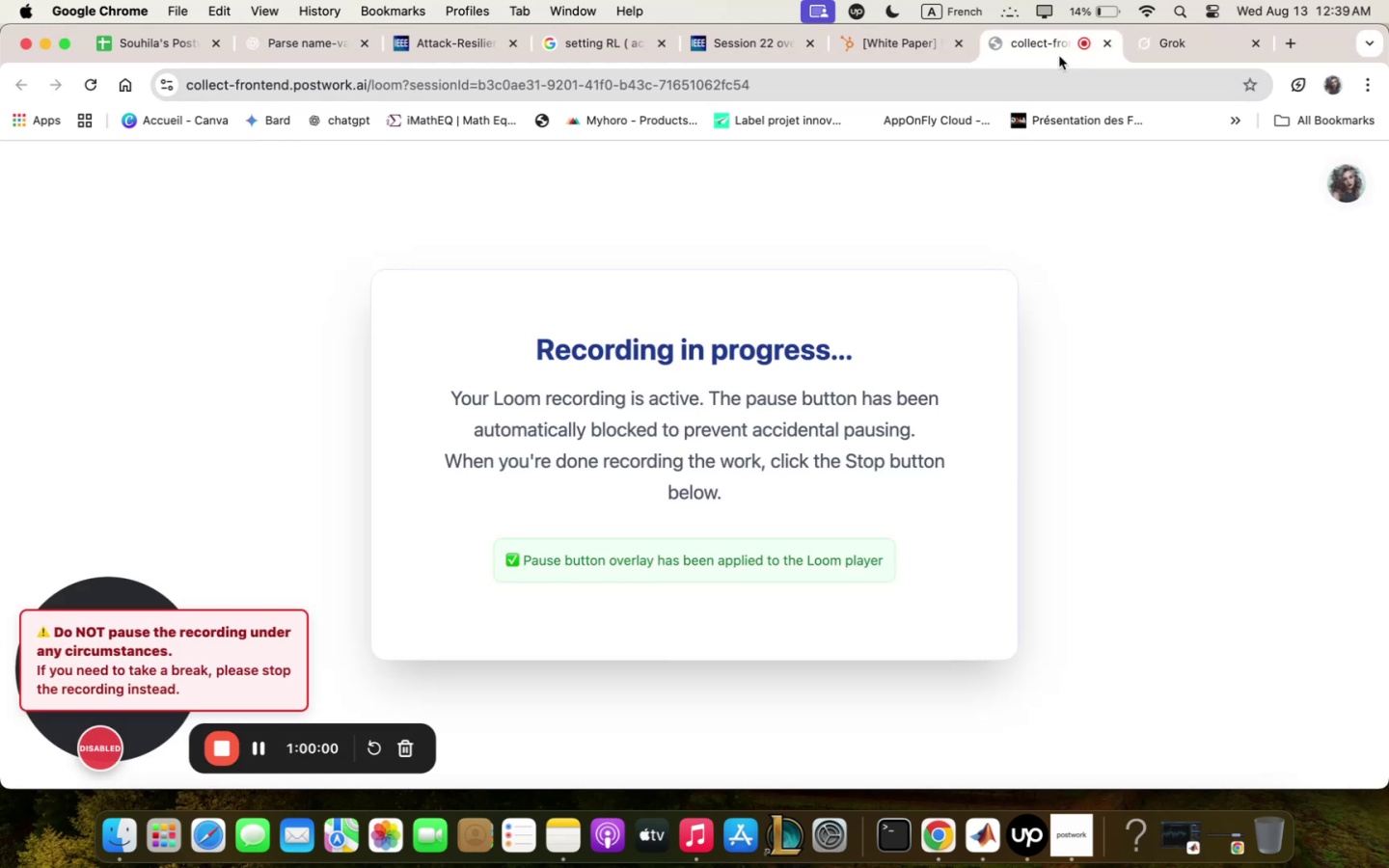 
wait(28.52)
 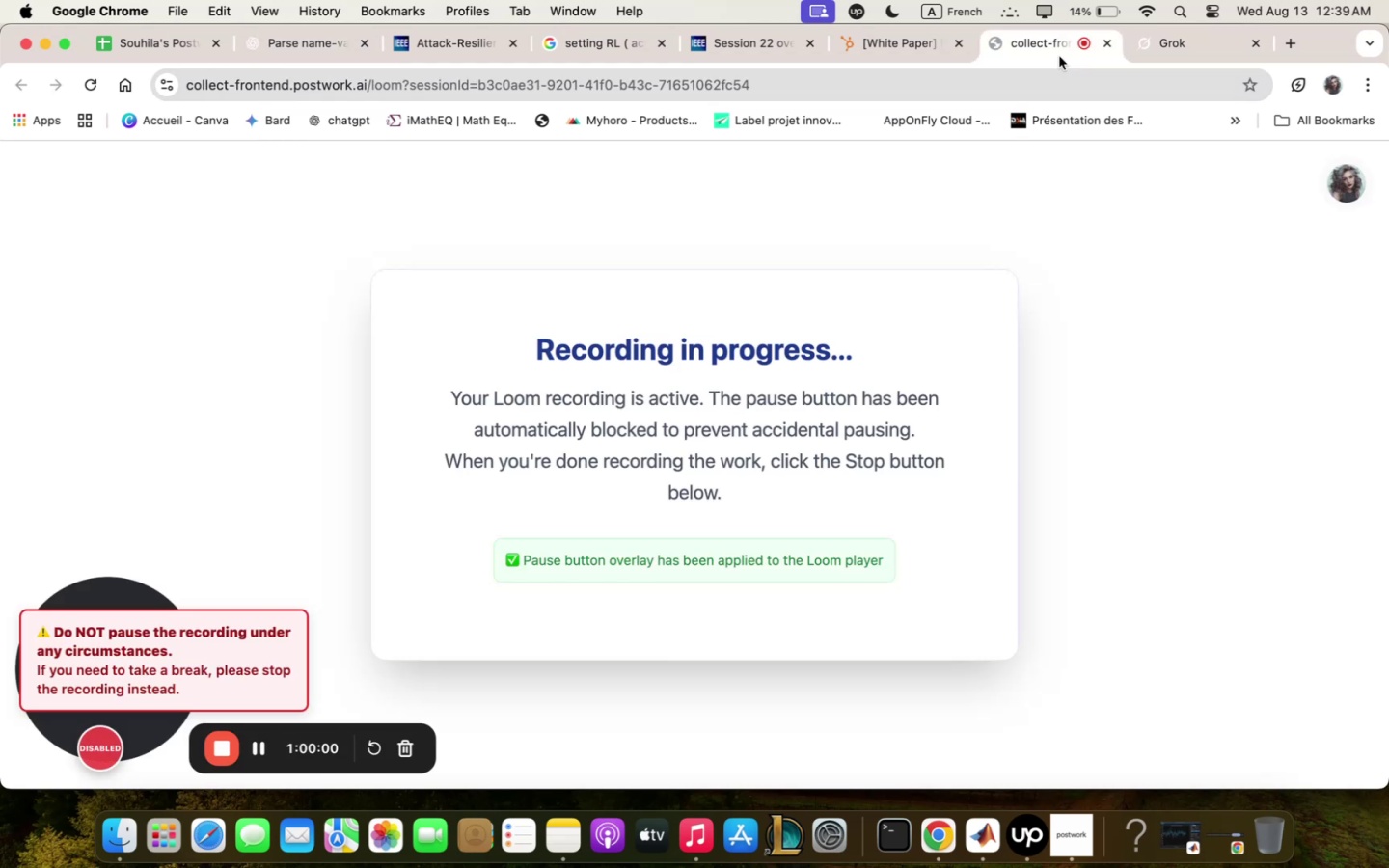 
left_click_drag(start_coordinate=[301, 50], to_coordinate=[301, 61])
 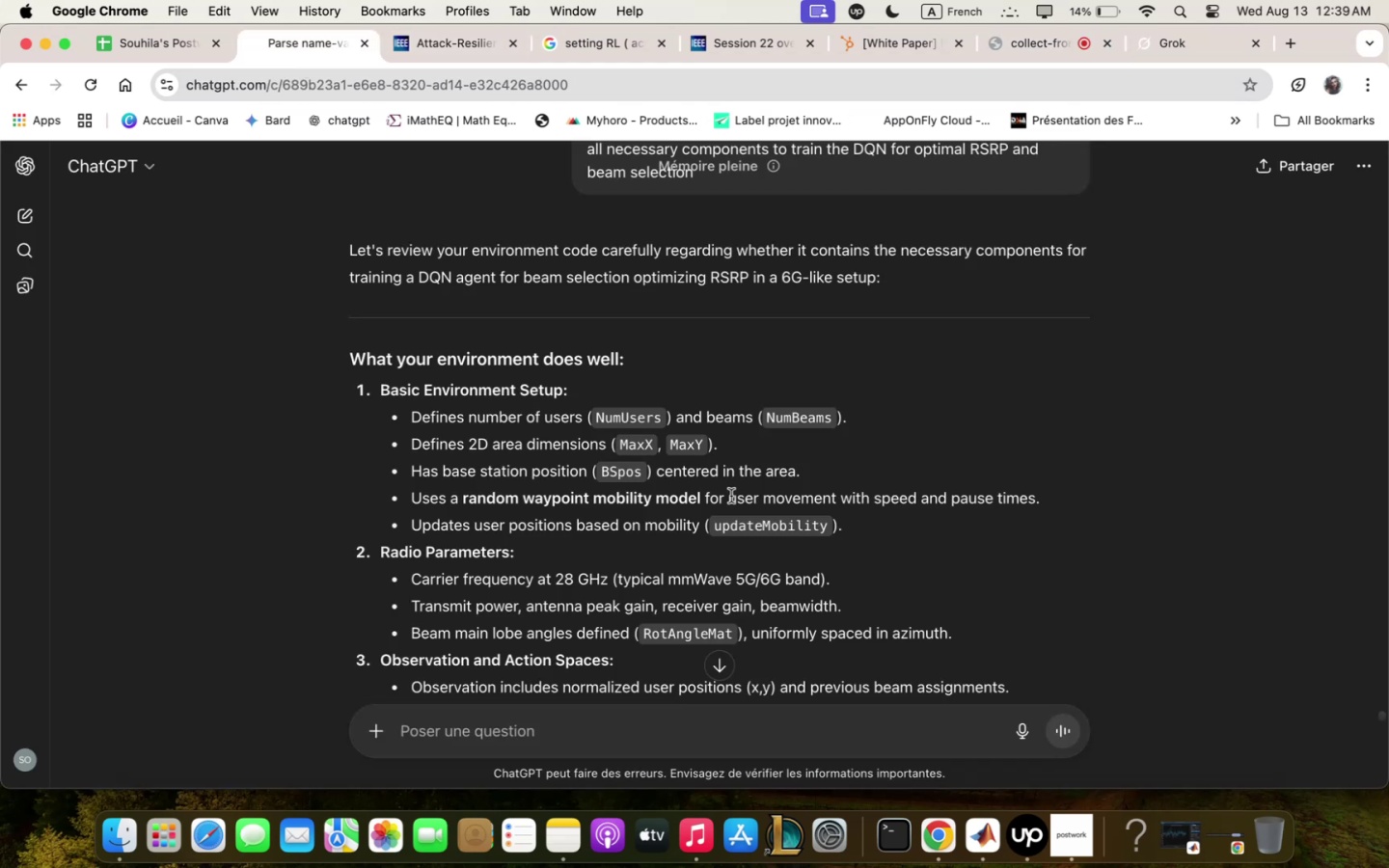 
scroll: coordinate [731, 496], scroll_direction: down, amount: 4.0
 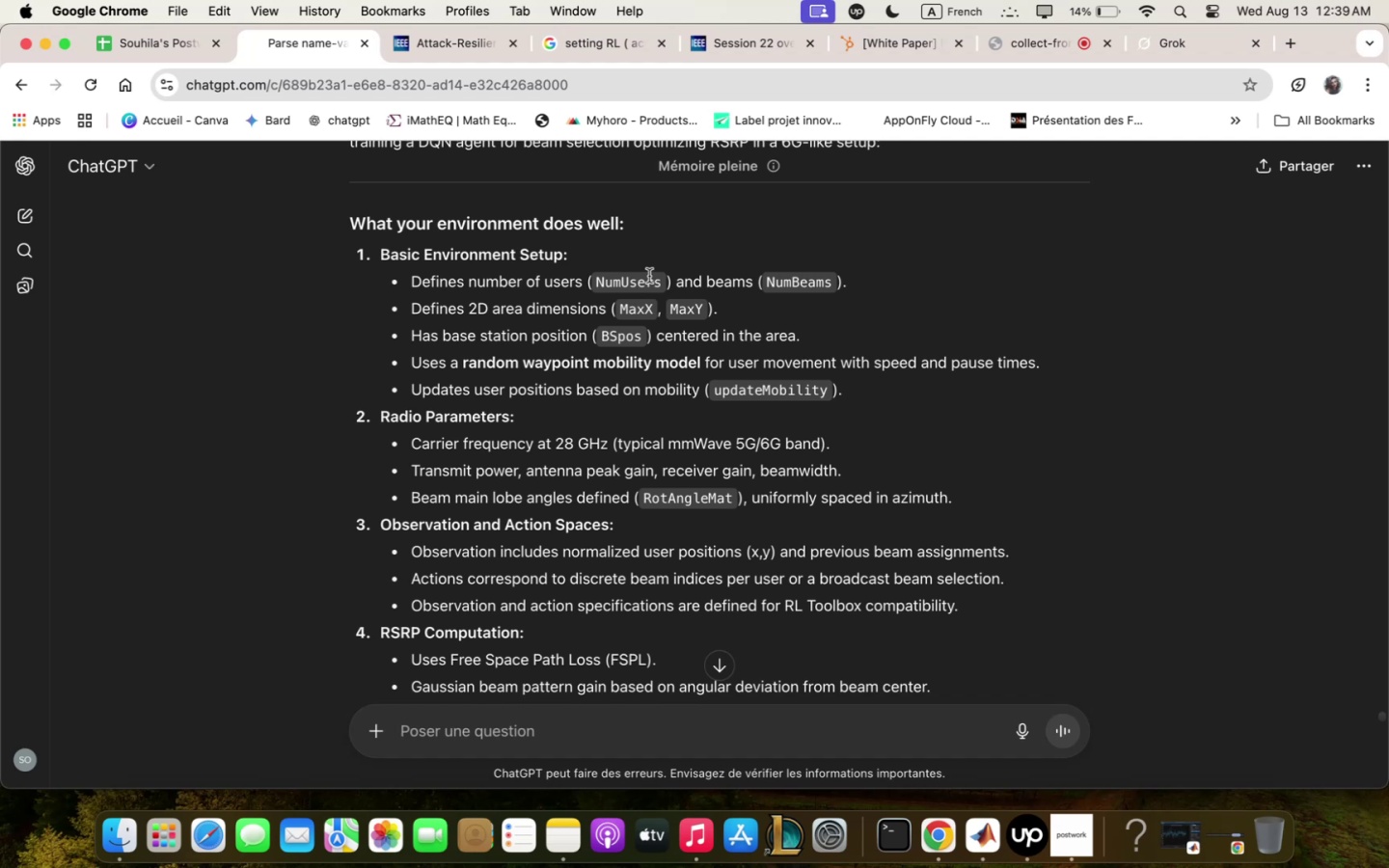 
wait(5.05)
 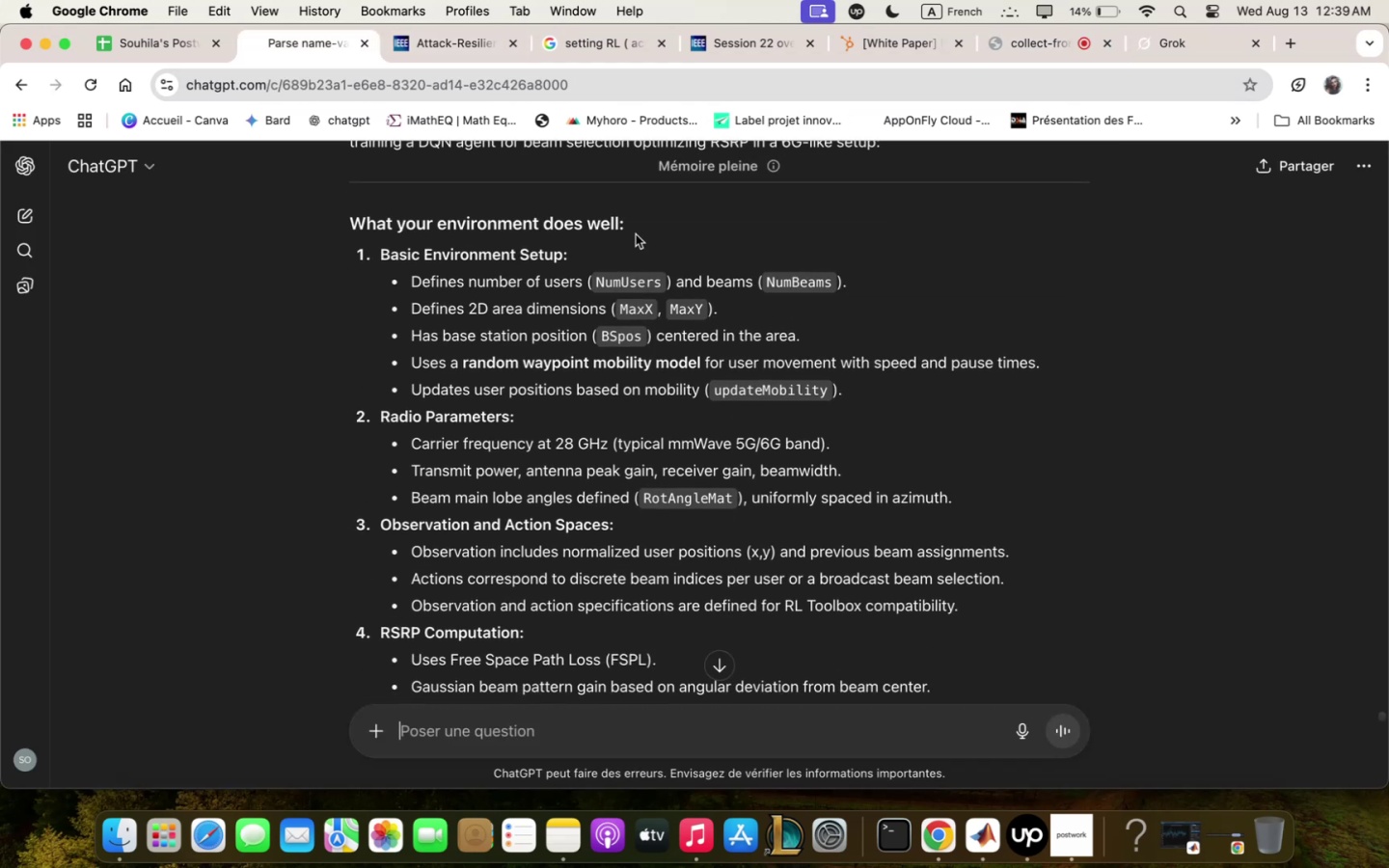 
scroll: coordinate [649, 276], scroll_direction: down, amount: 11.0
 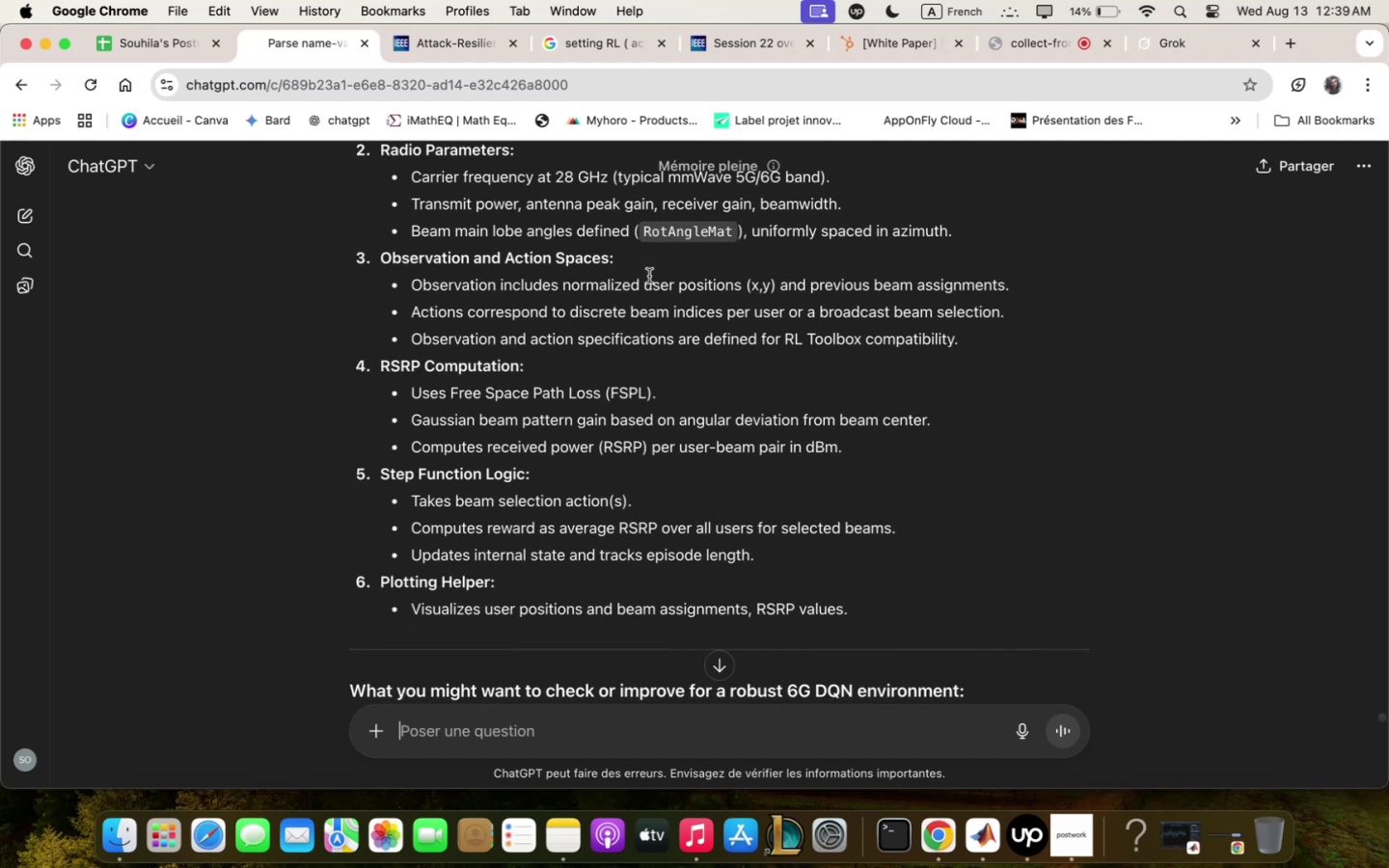 
scroll: coordinate [649, 276], scroll_direction: up, amount: 3.0
 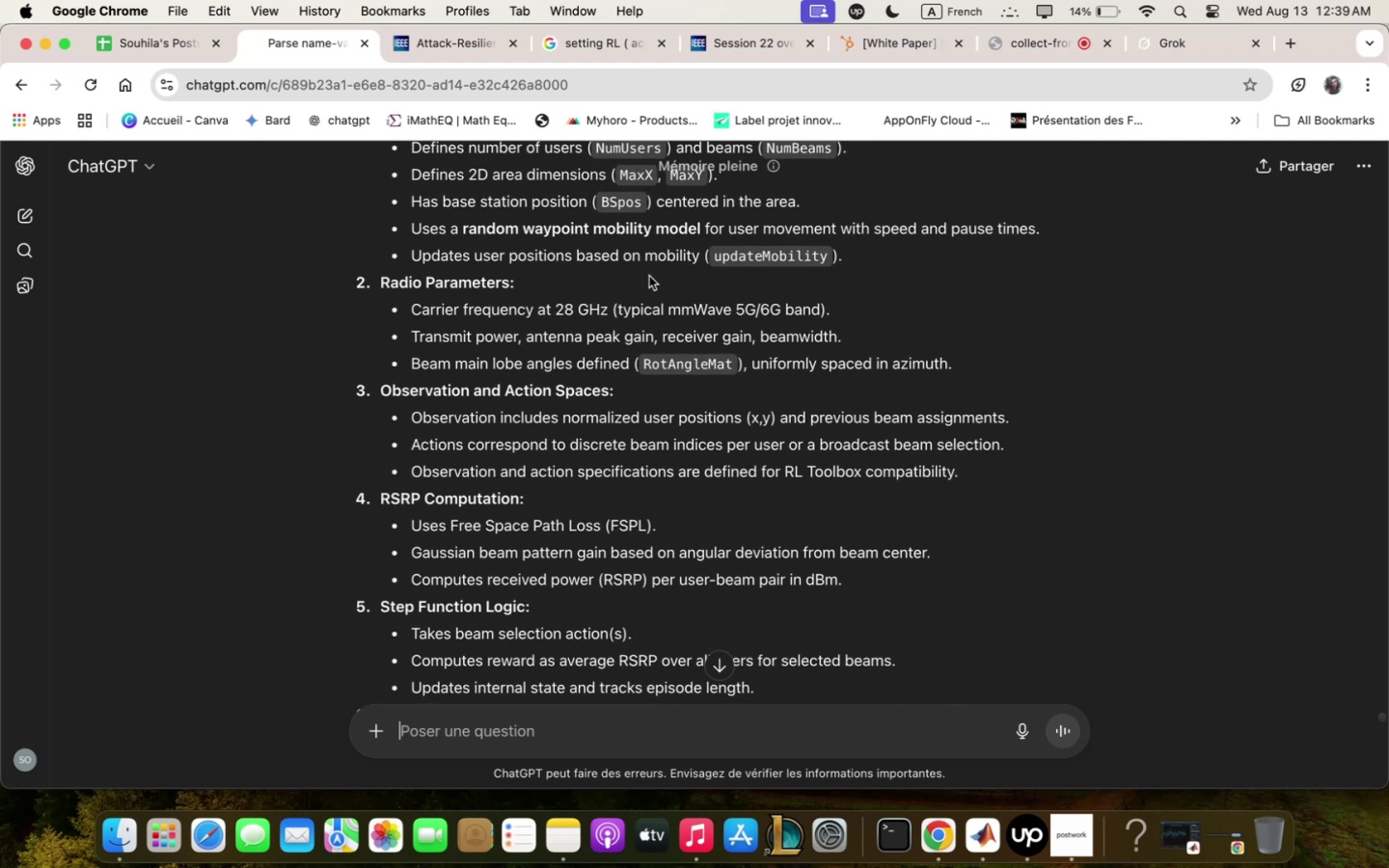 
scroll: coordinate [649, 264], scroll_direction: down, amount: 21.0
 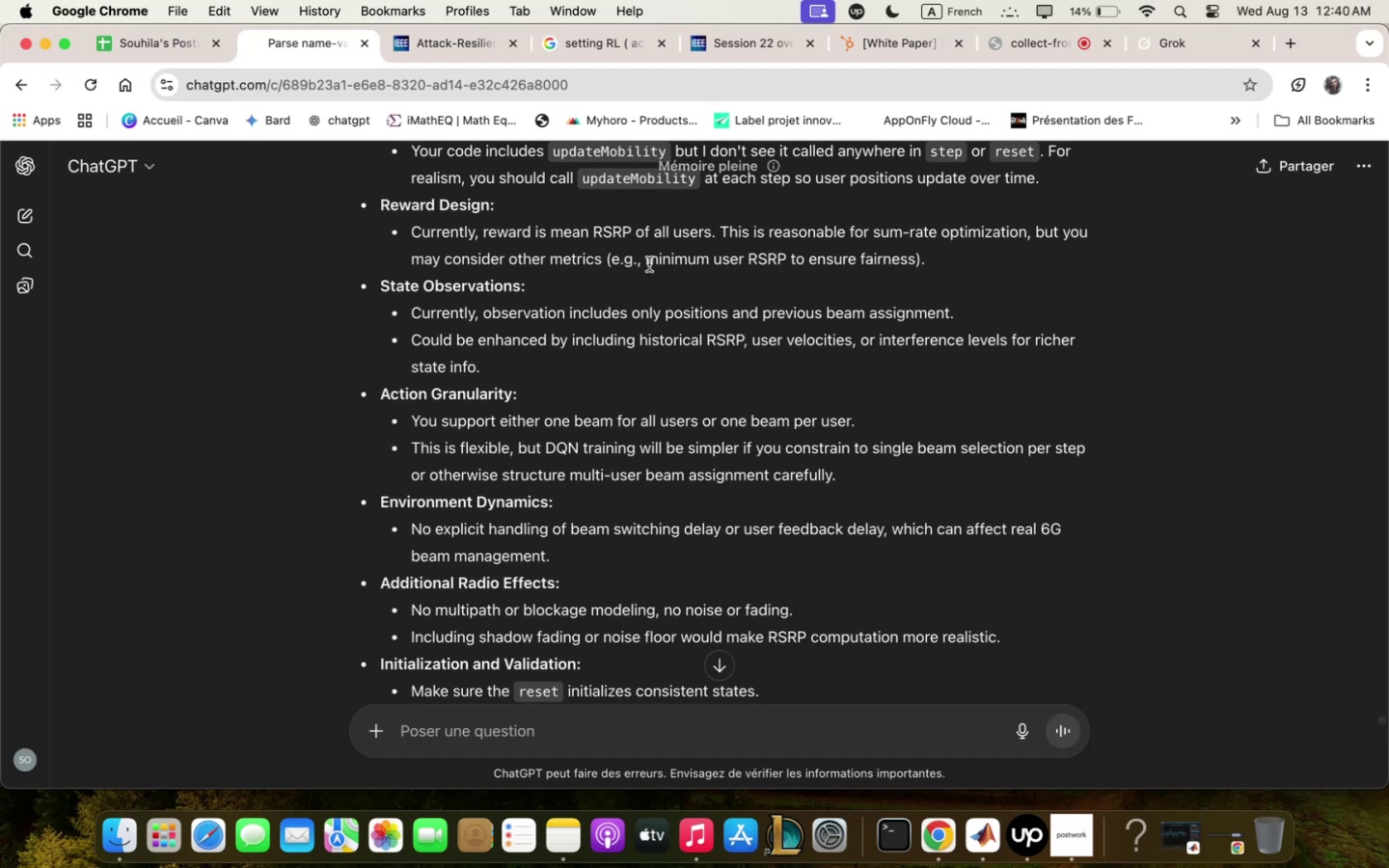 
scroll: coordinate [649, 264], scroll_direction: up, amount: 1.0
 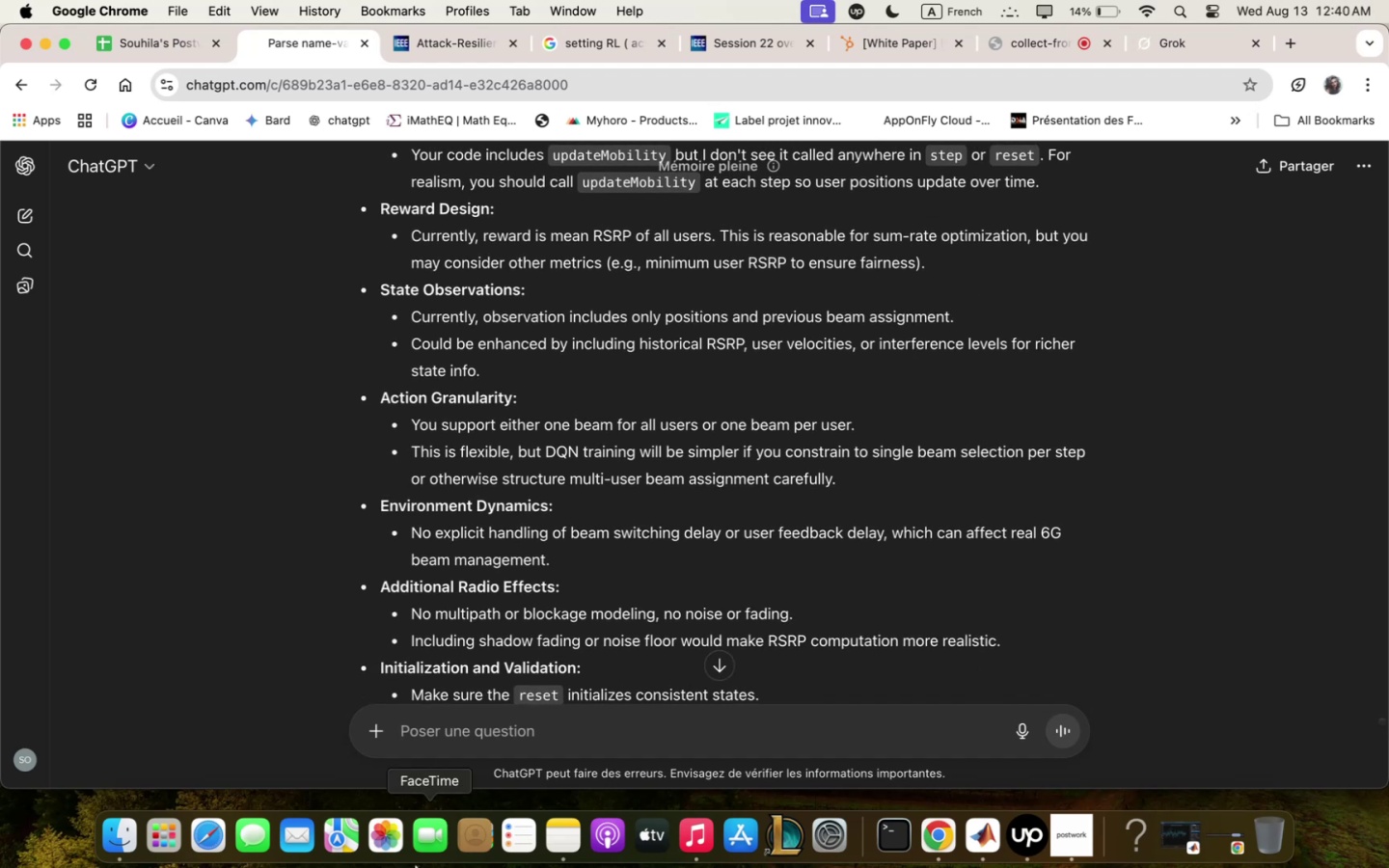 
wait(9.78)
 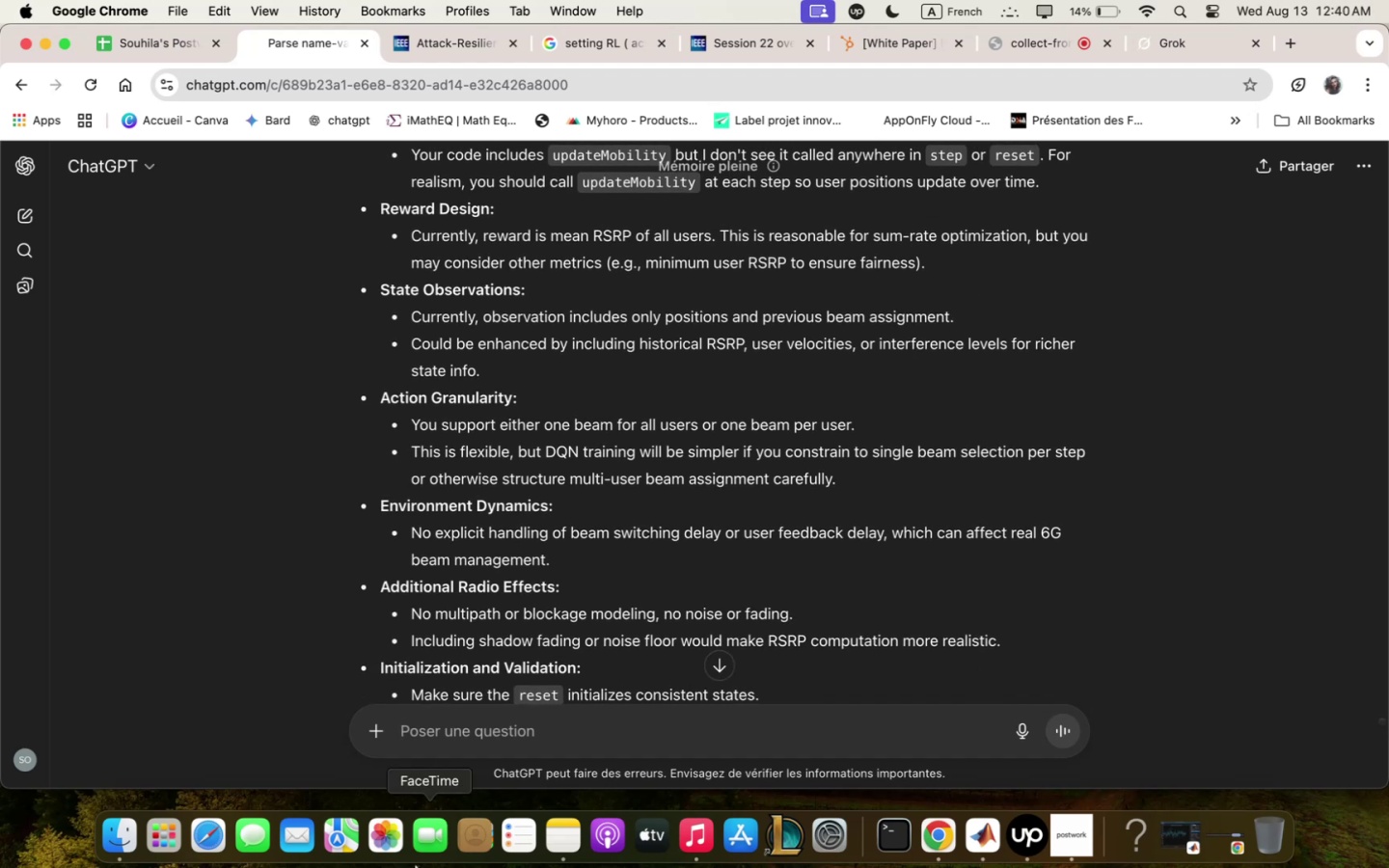 
scroll: coordinate [899, 402], scroll_direction: down, amount: 5.0
 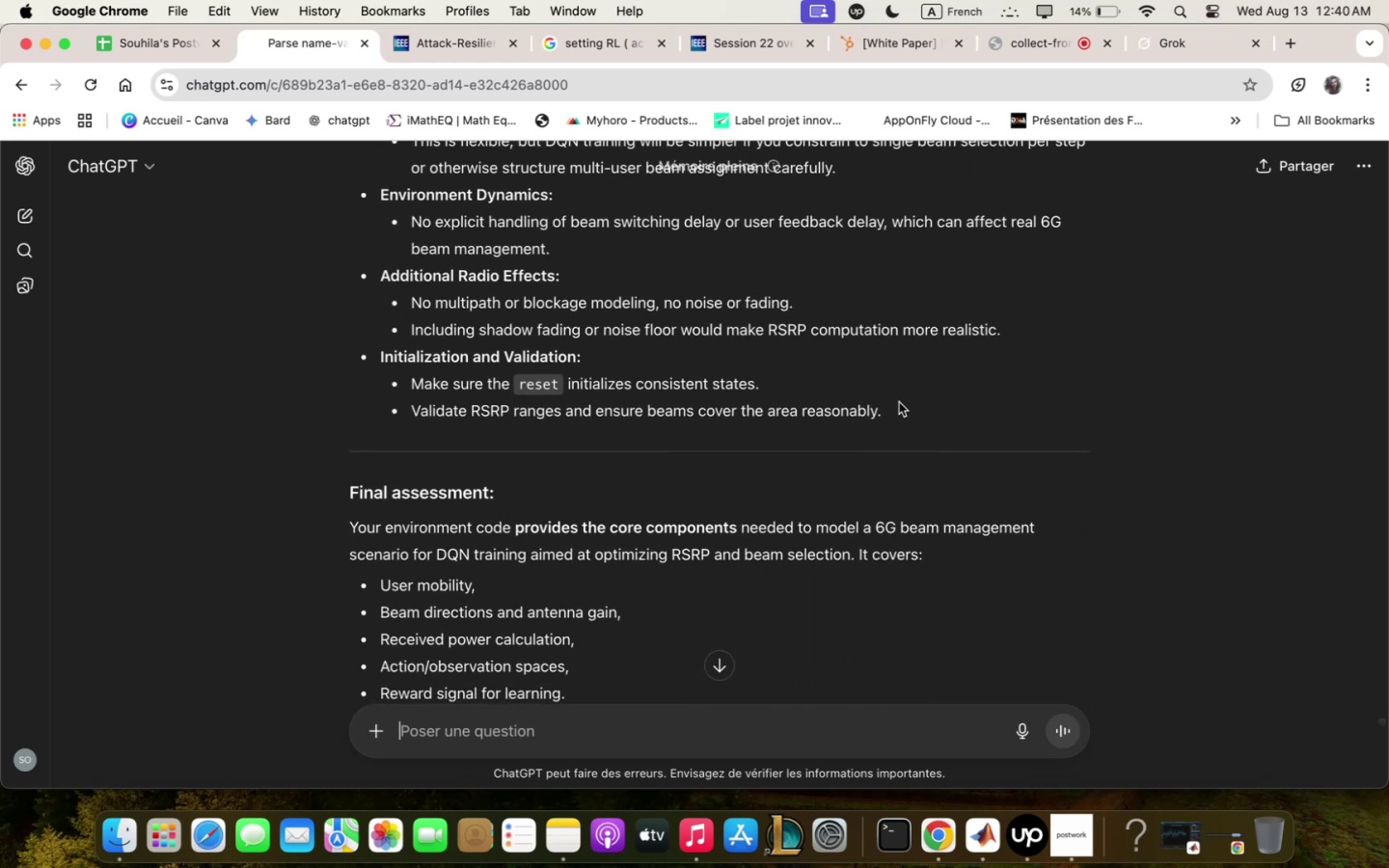 